 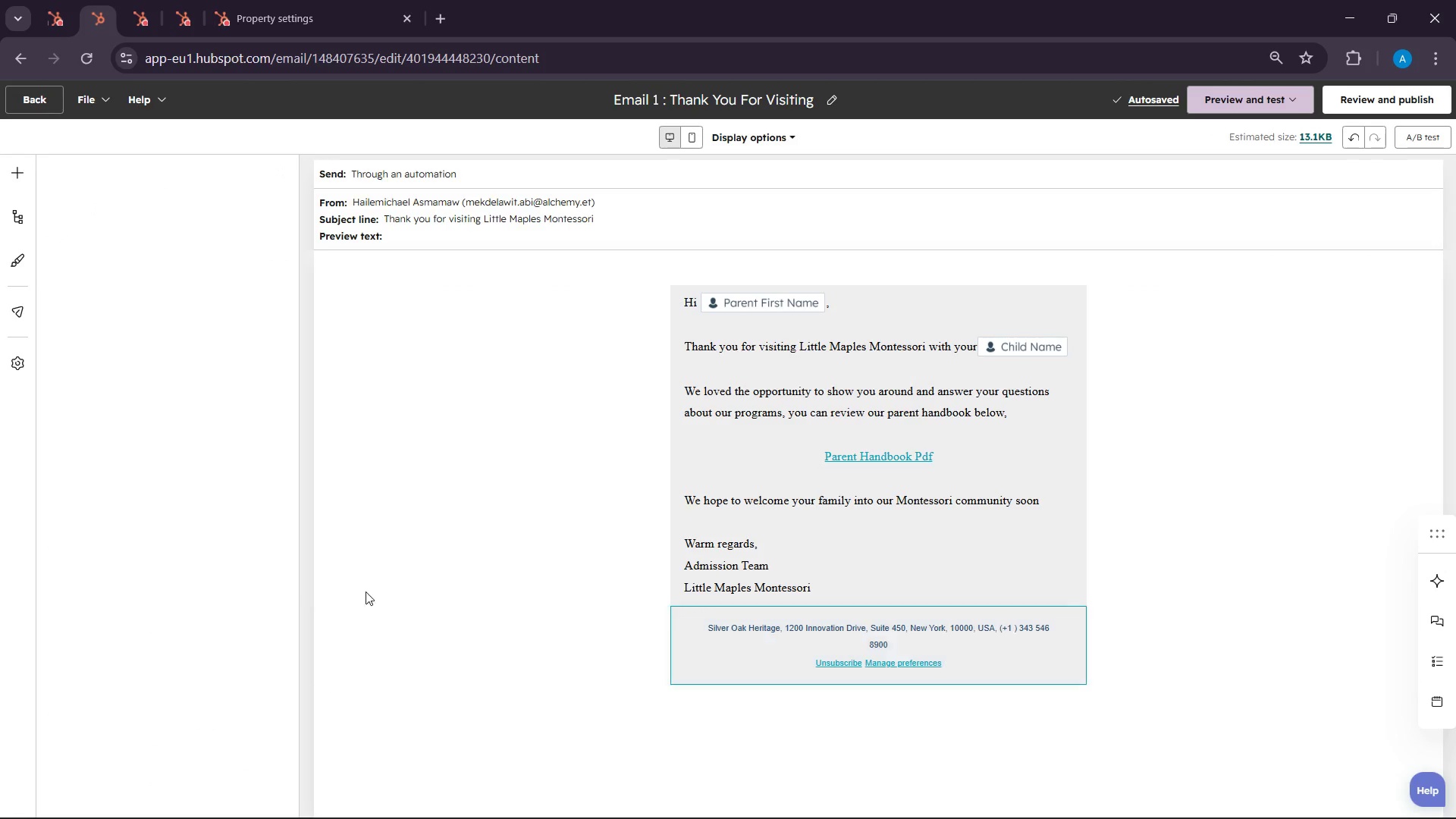 
left_click([234, 290])
 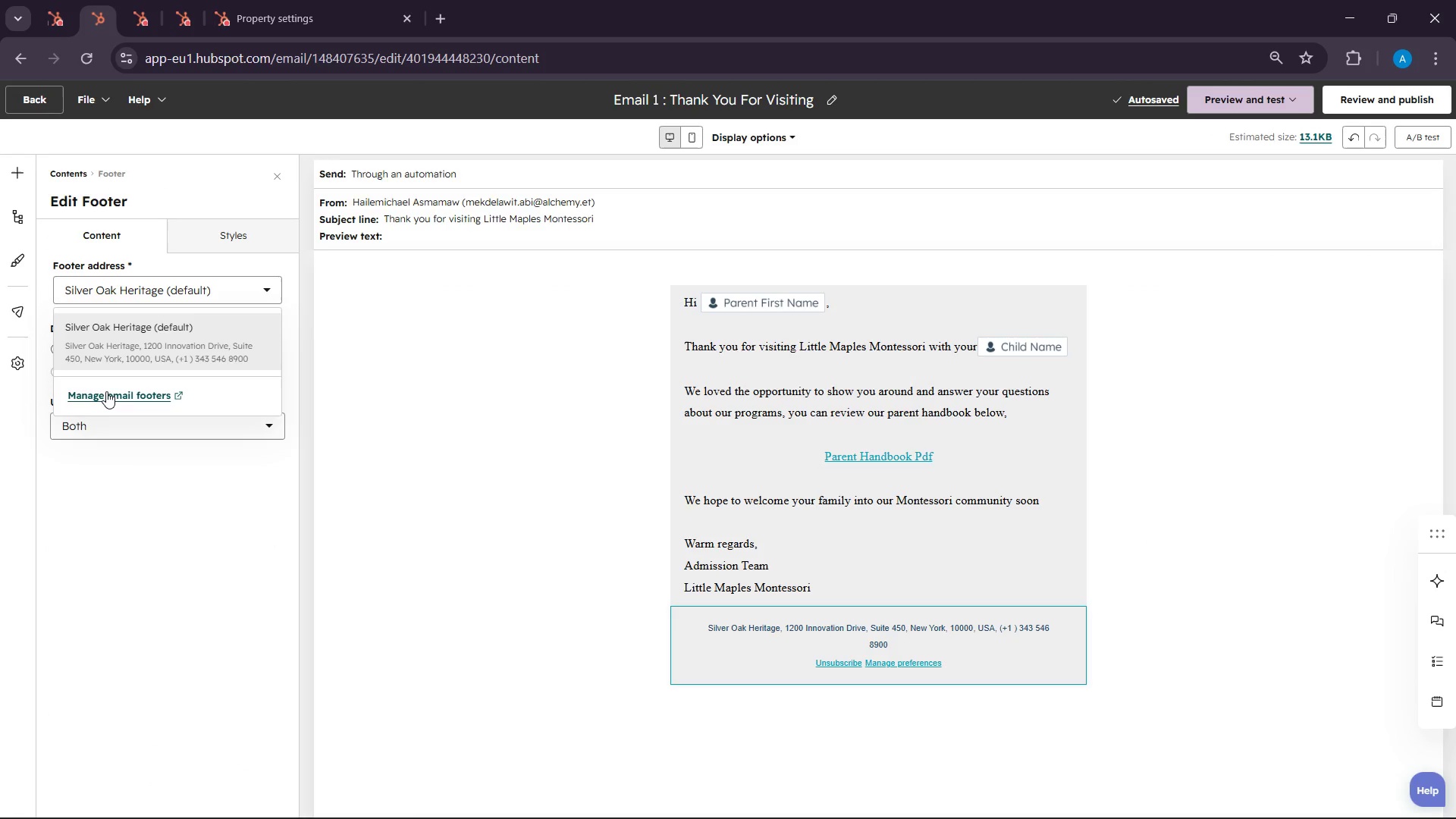 
left_click([106, 391])
 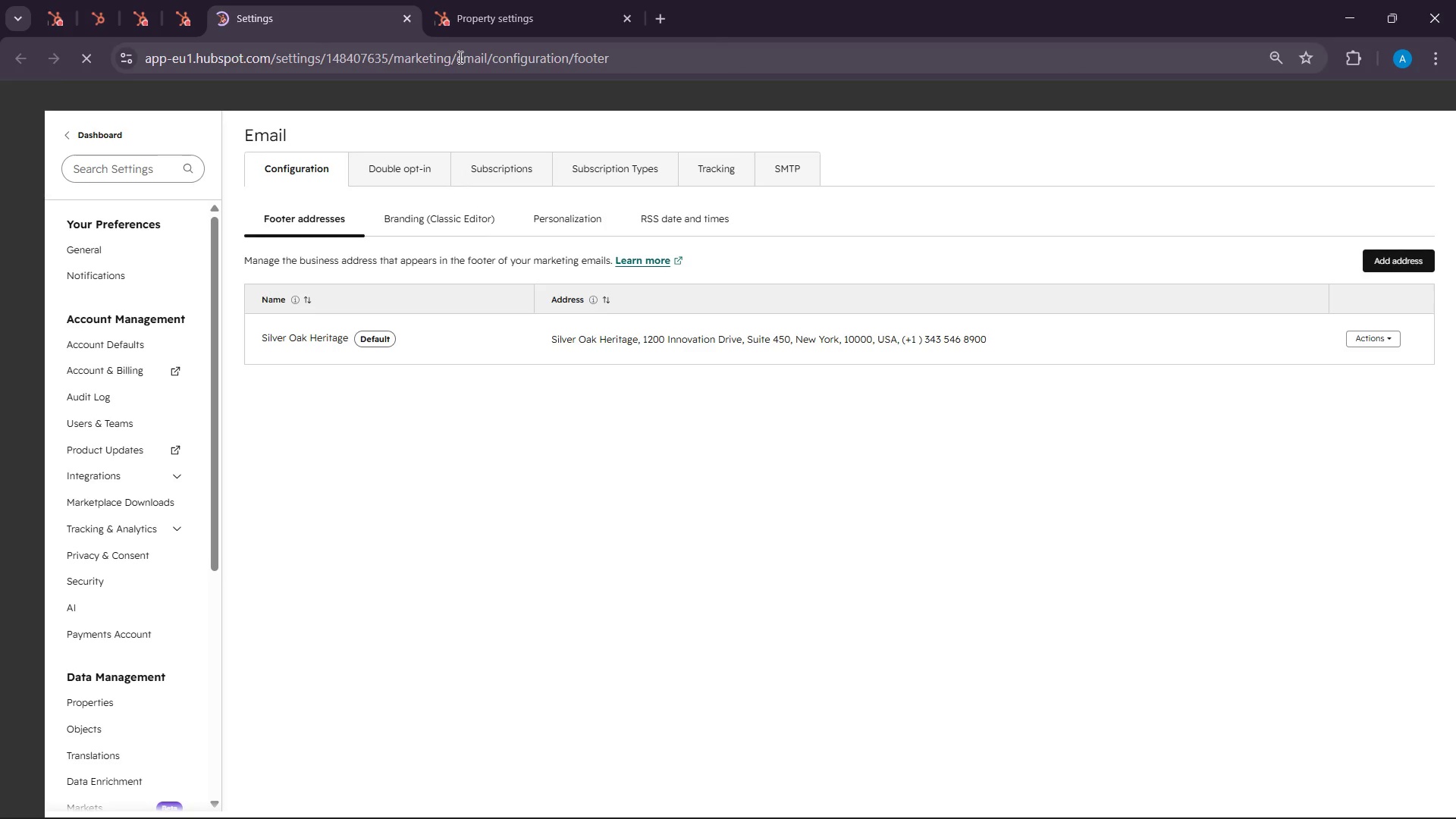 
left_click([174, 0])
 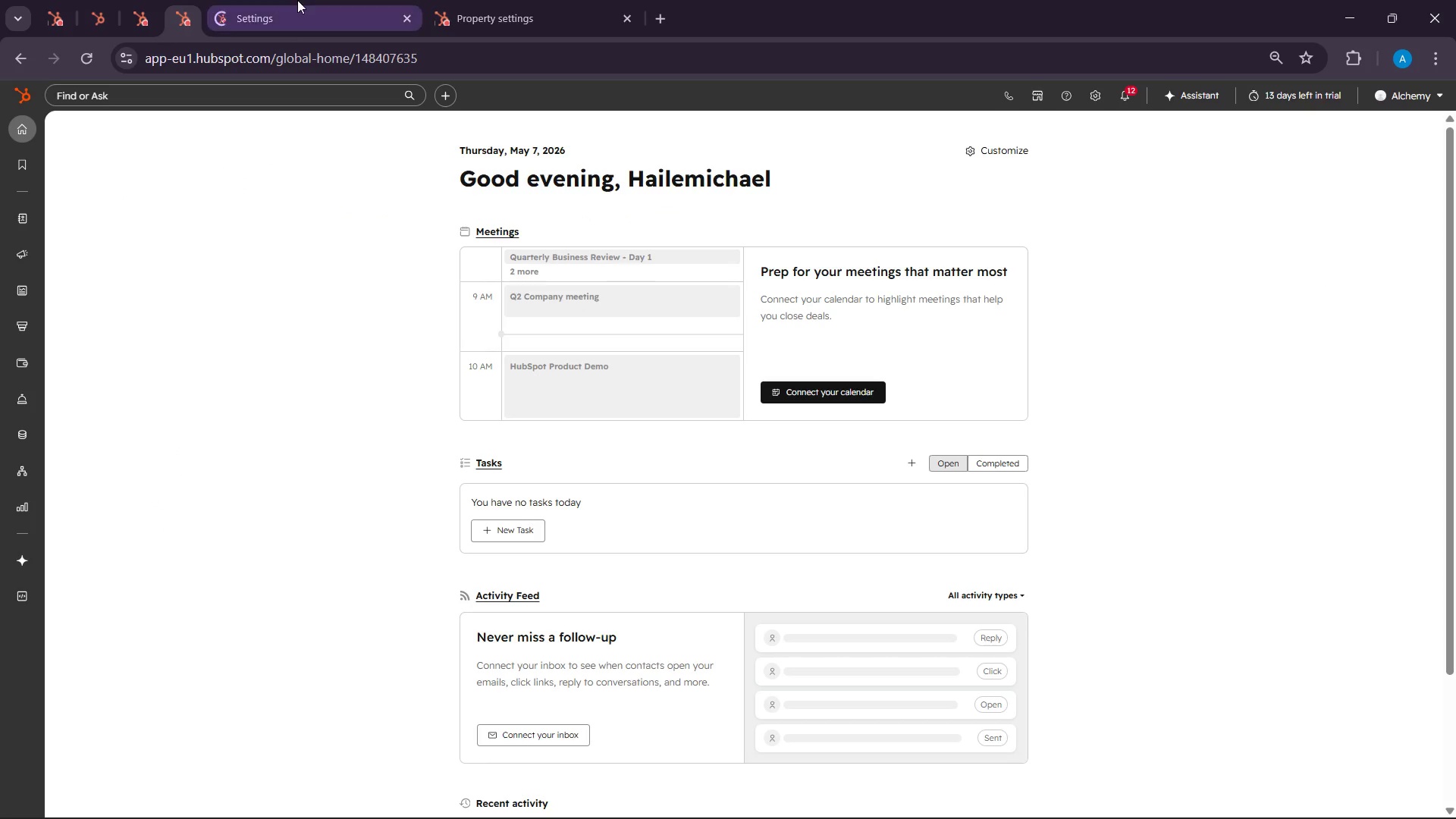 
left_click([297, 0])
 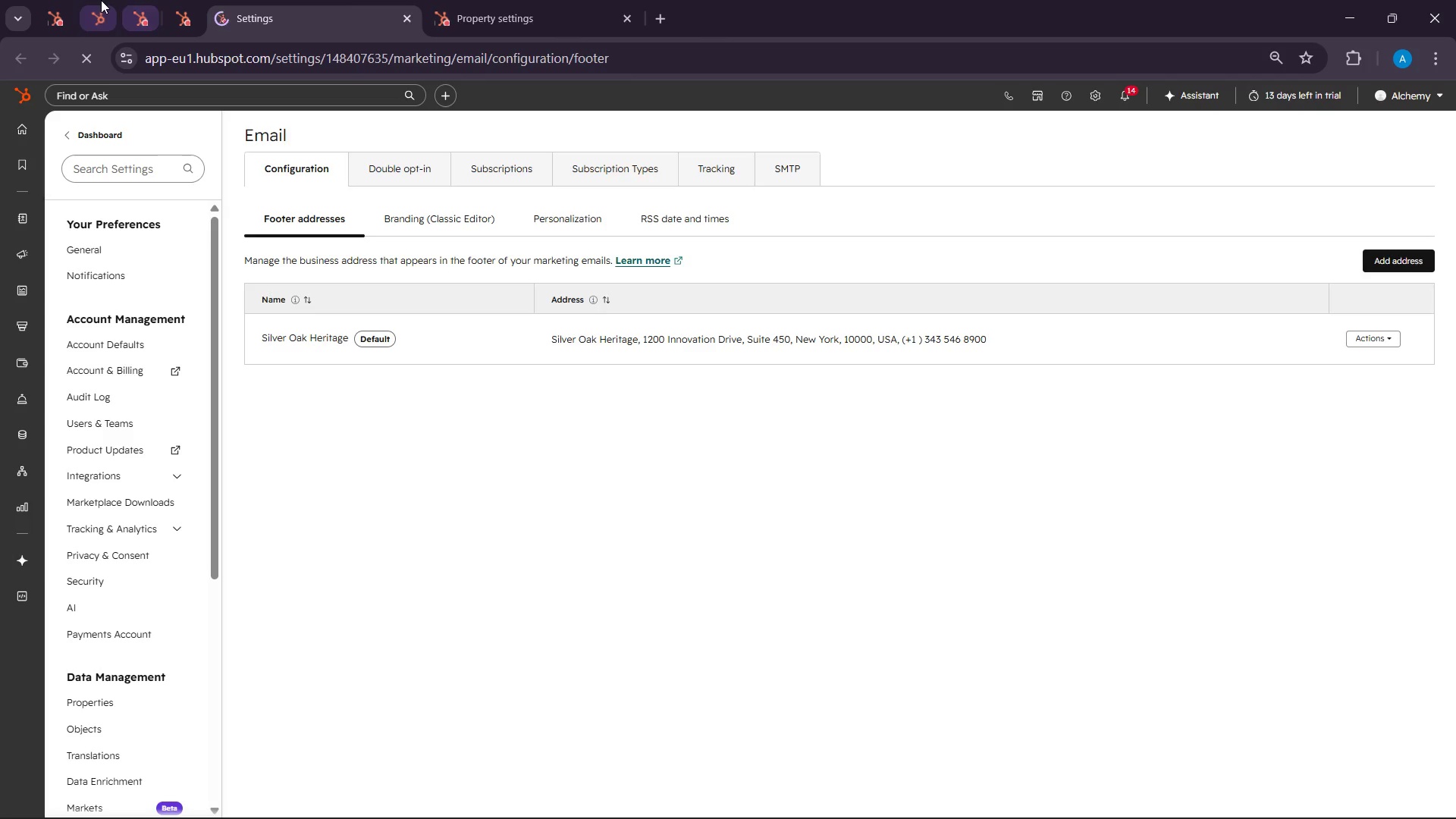 
left_click([64, 0])
 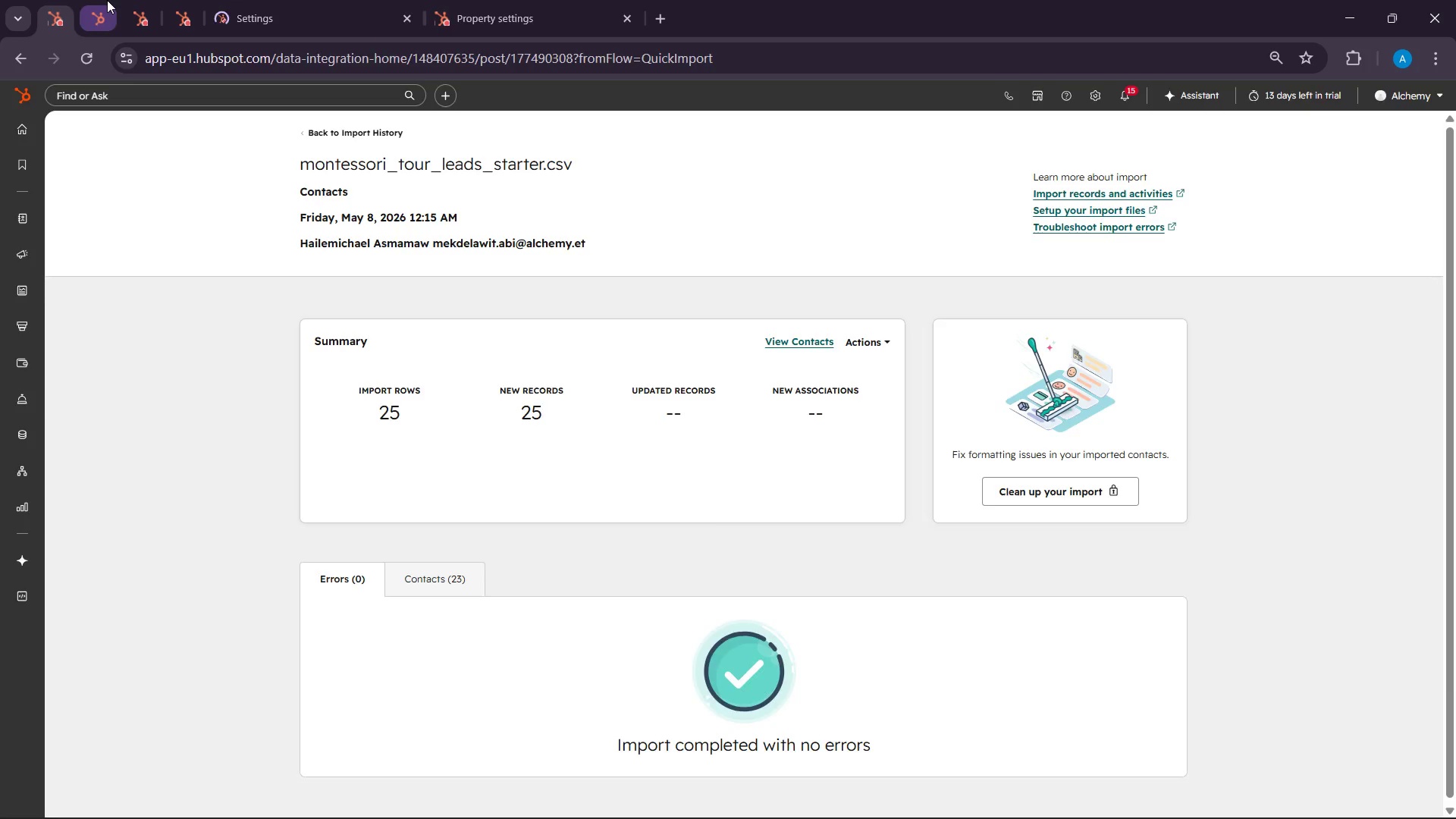 
left_click([107, 0])
 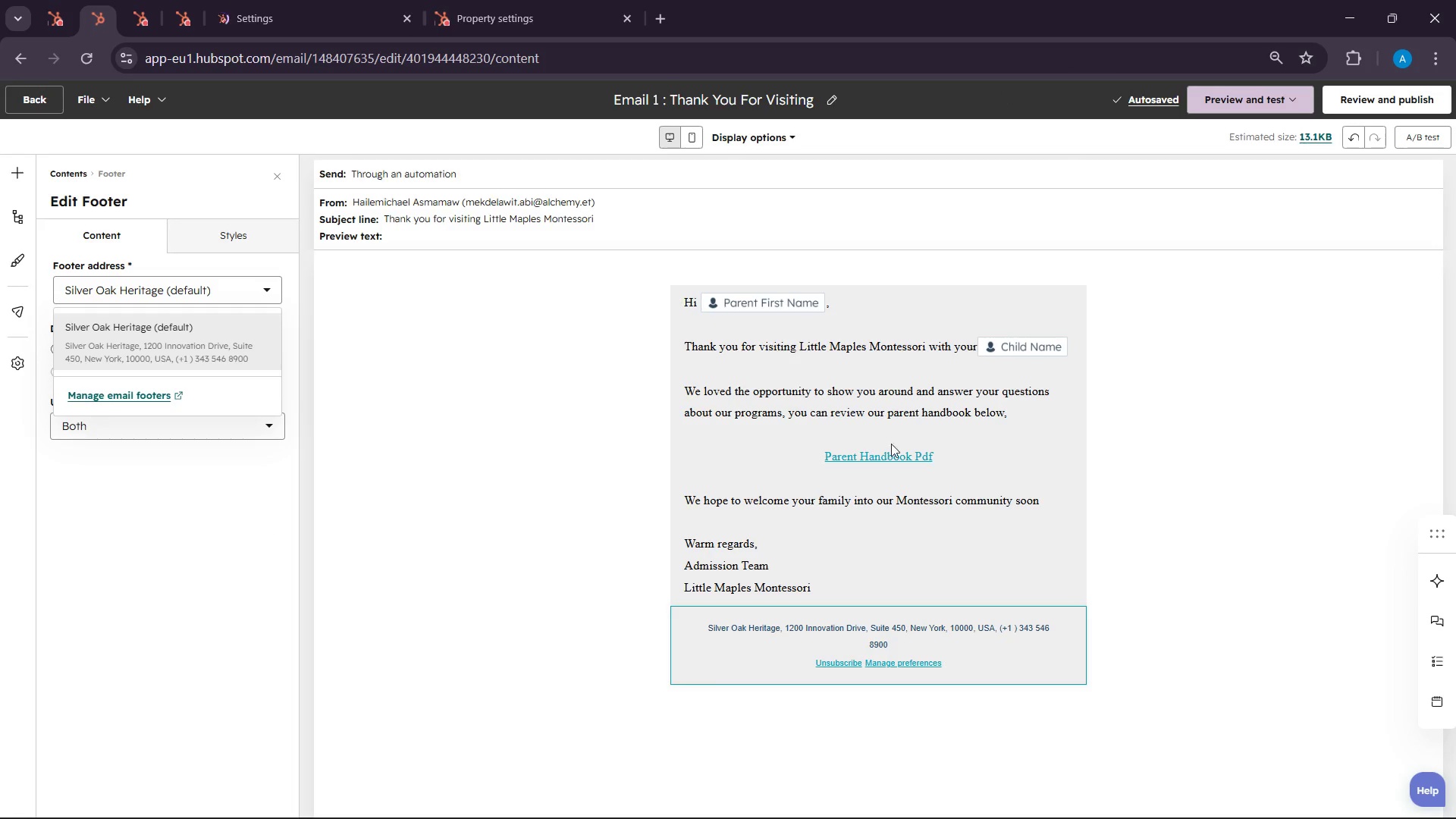 
left_click([777, 585])
 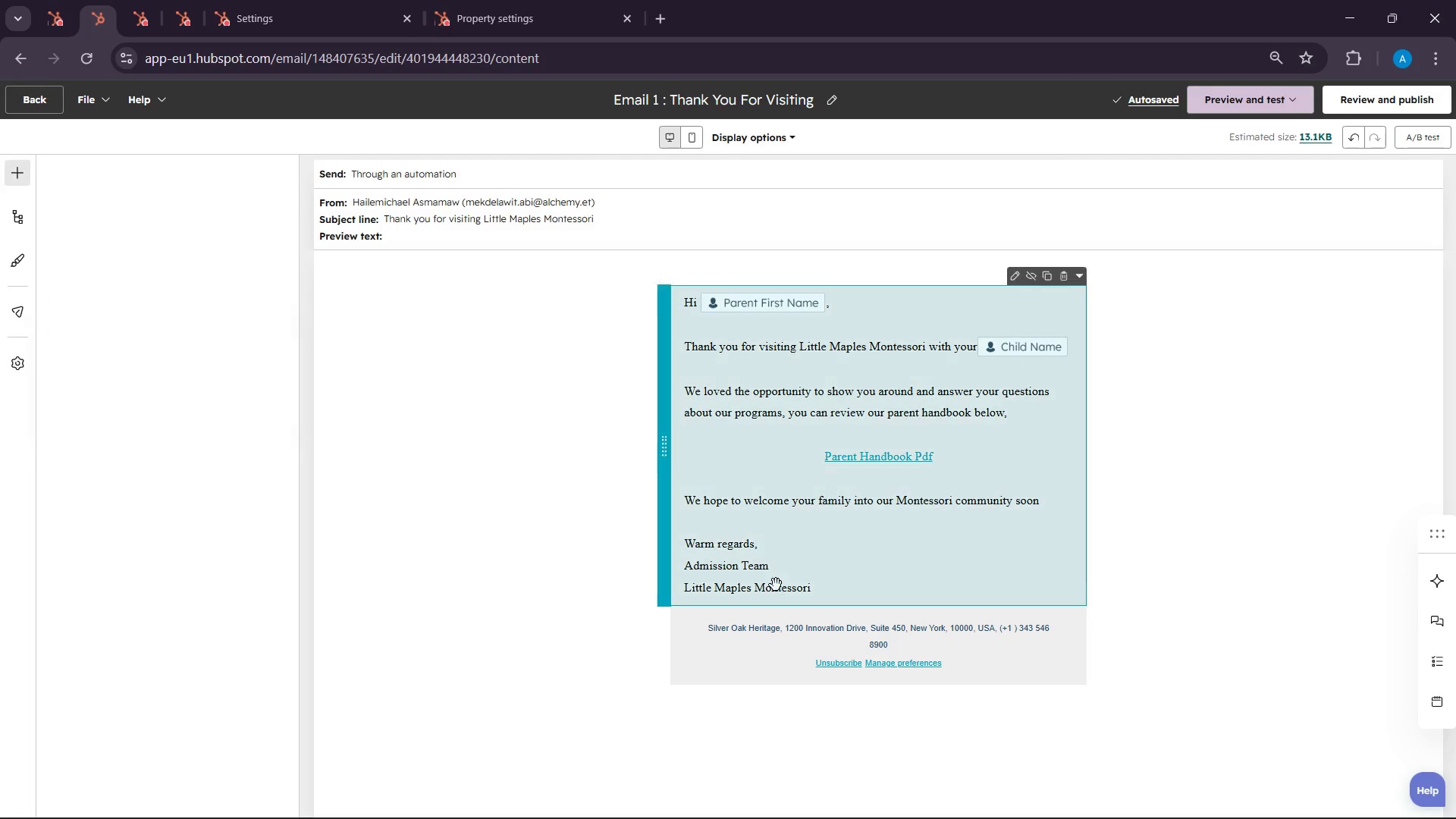 
triple_click([776, 585])
 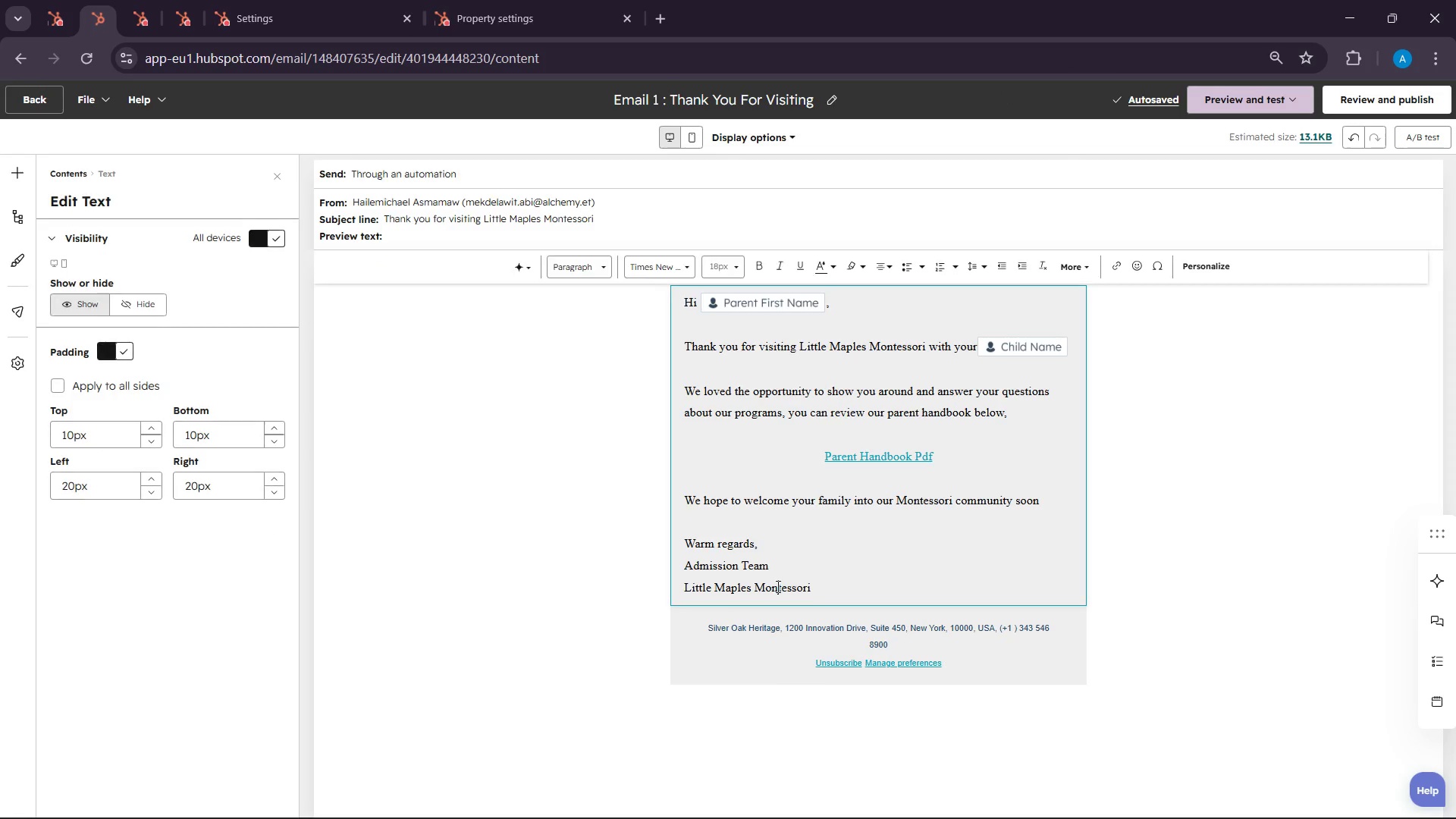 
double_click([777, 588])
 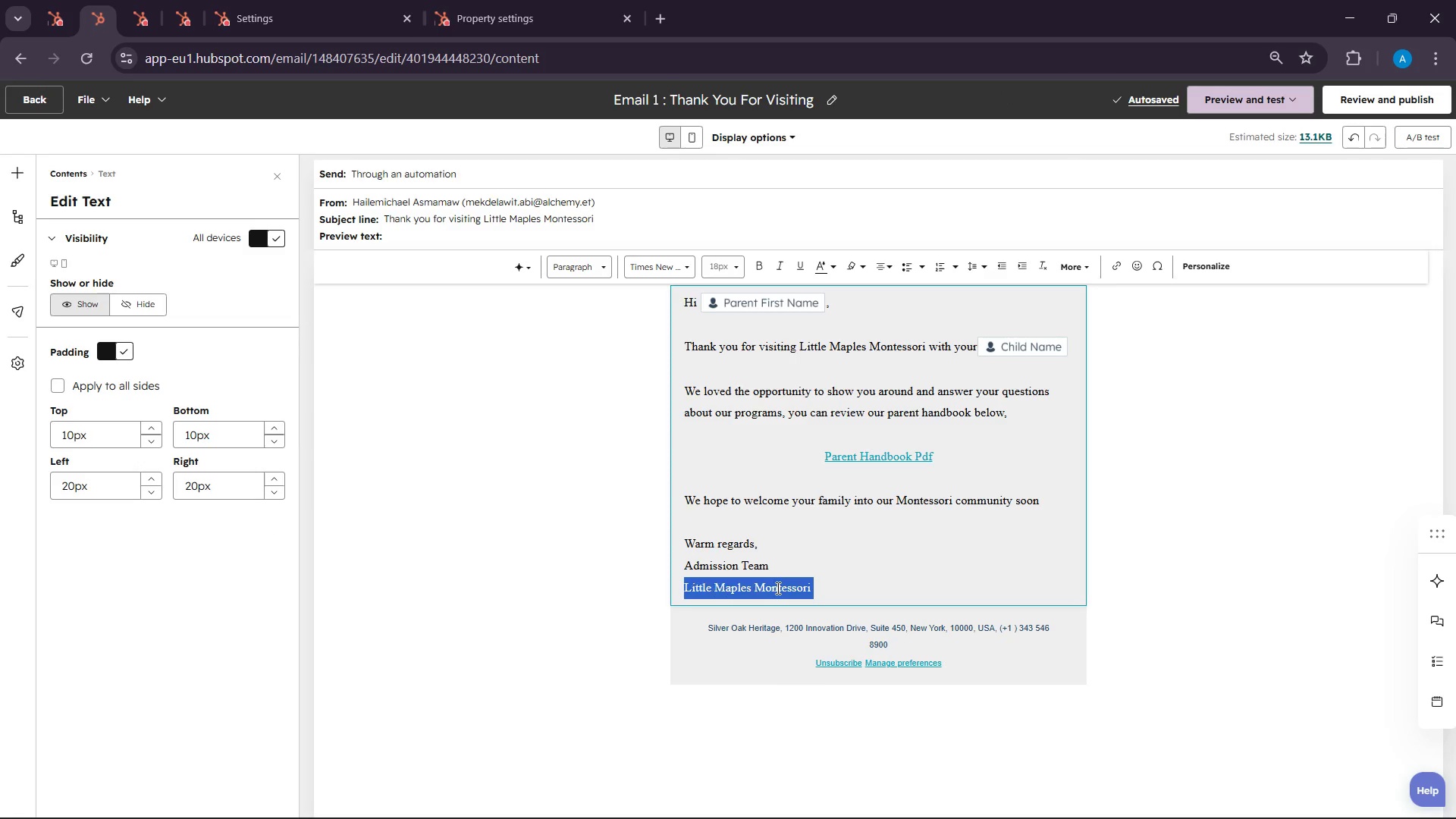 
triple_click([777, 588])
 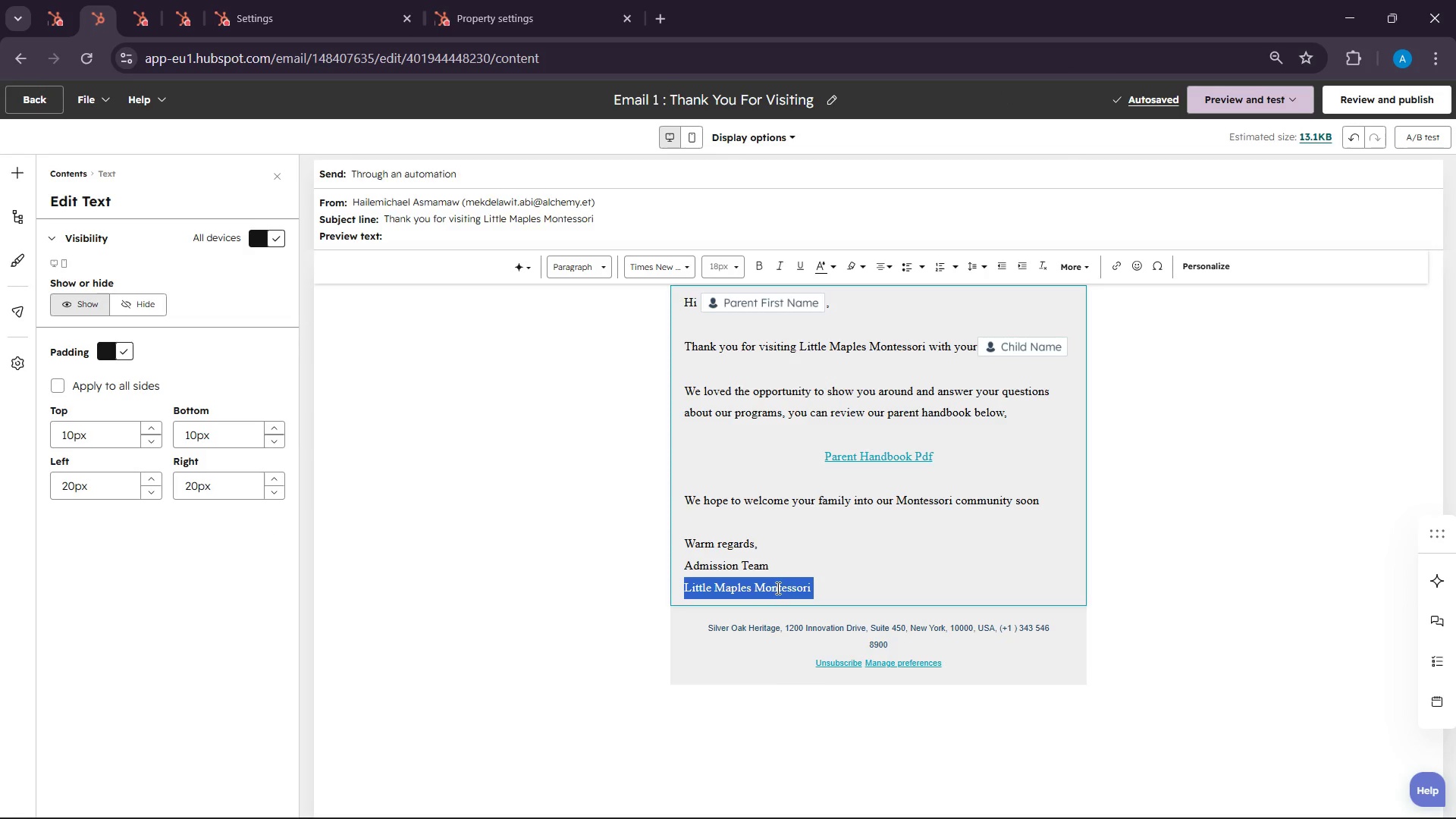 
key(Control+C)
 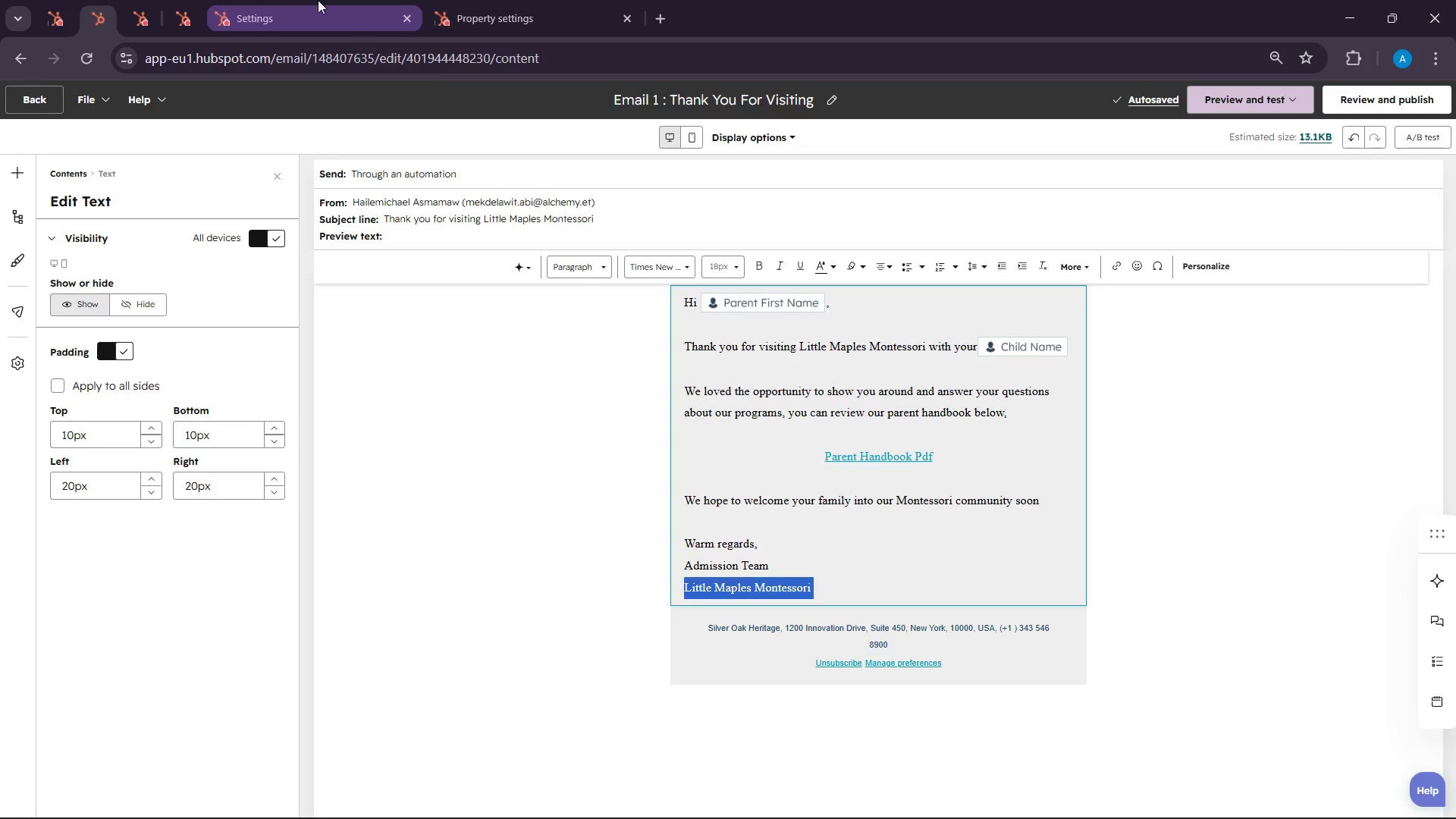 
left_click([318, 0])
 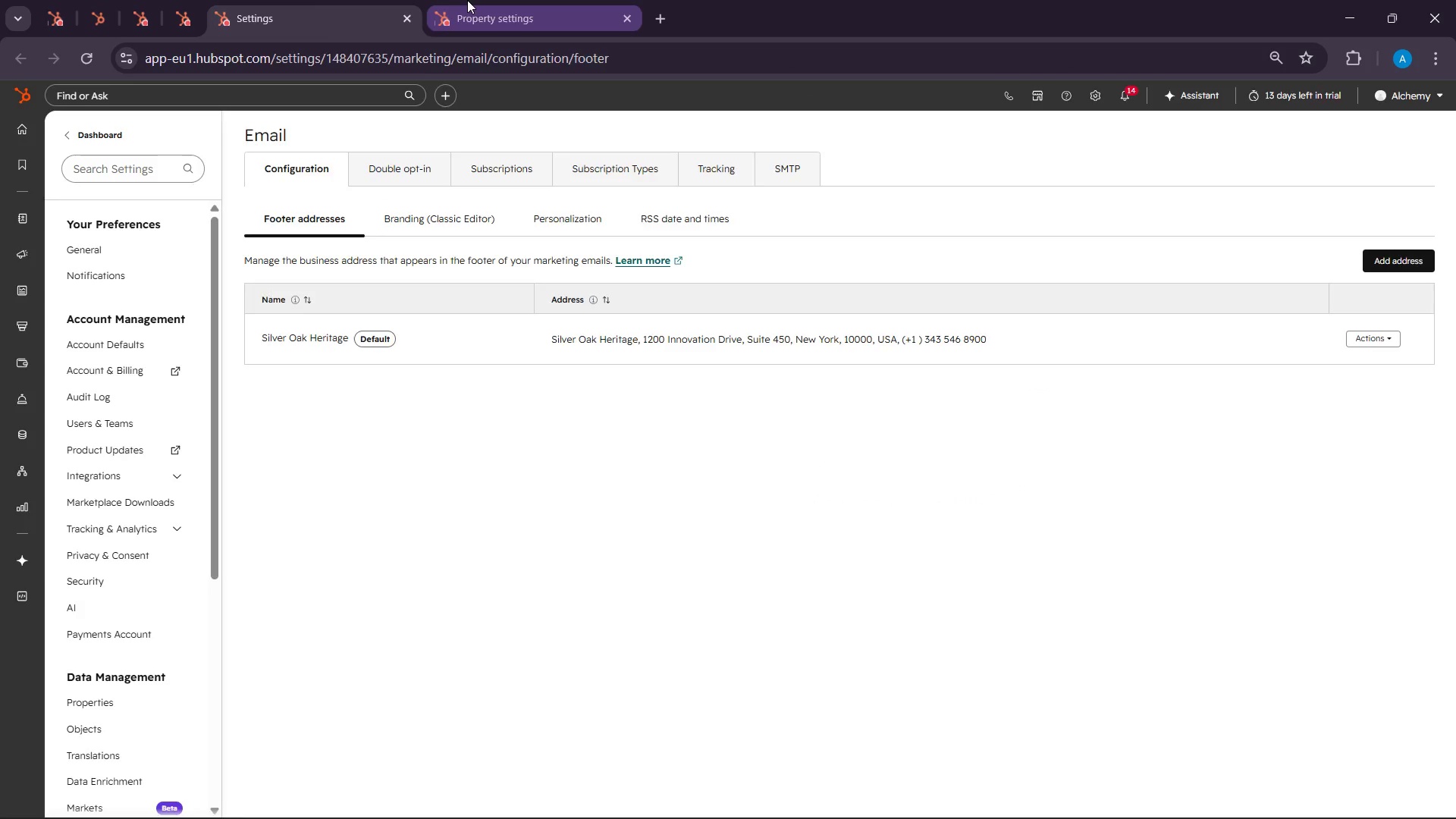 
left_click([467, 0])
 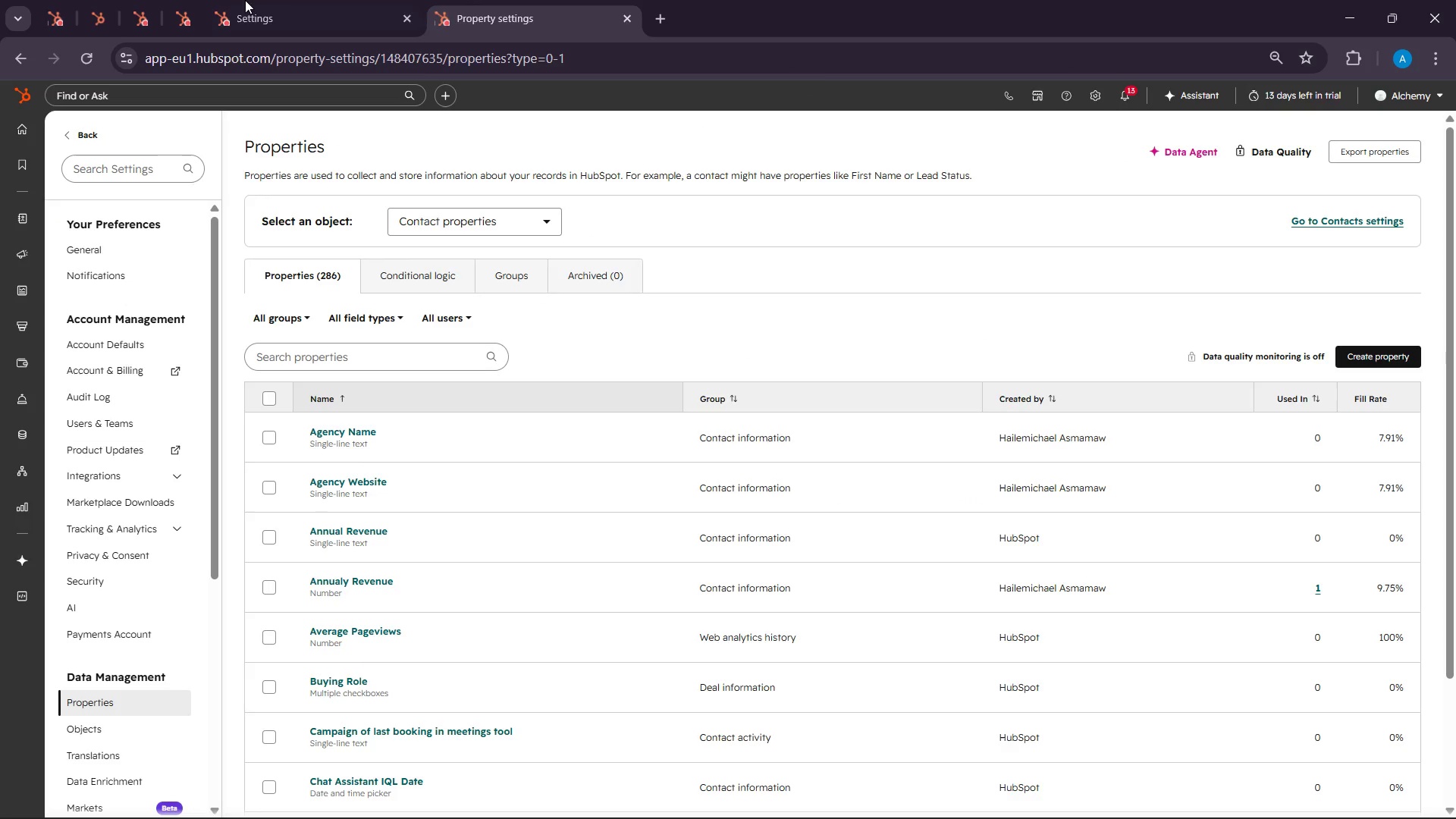 
left_click([261, 0])
 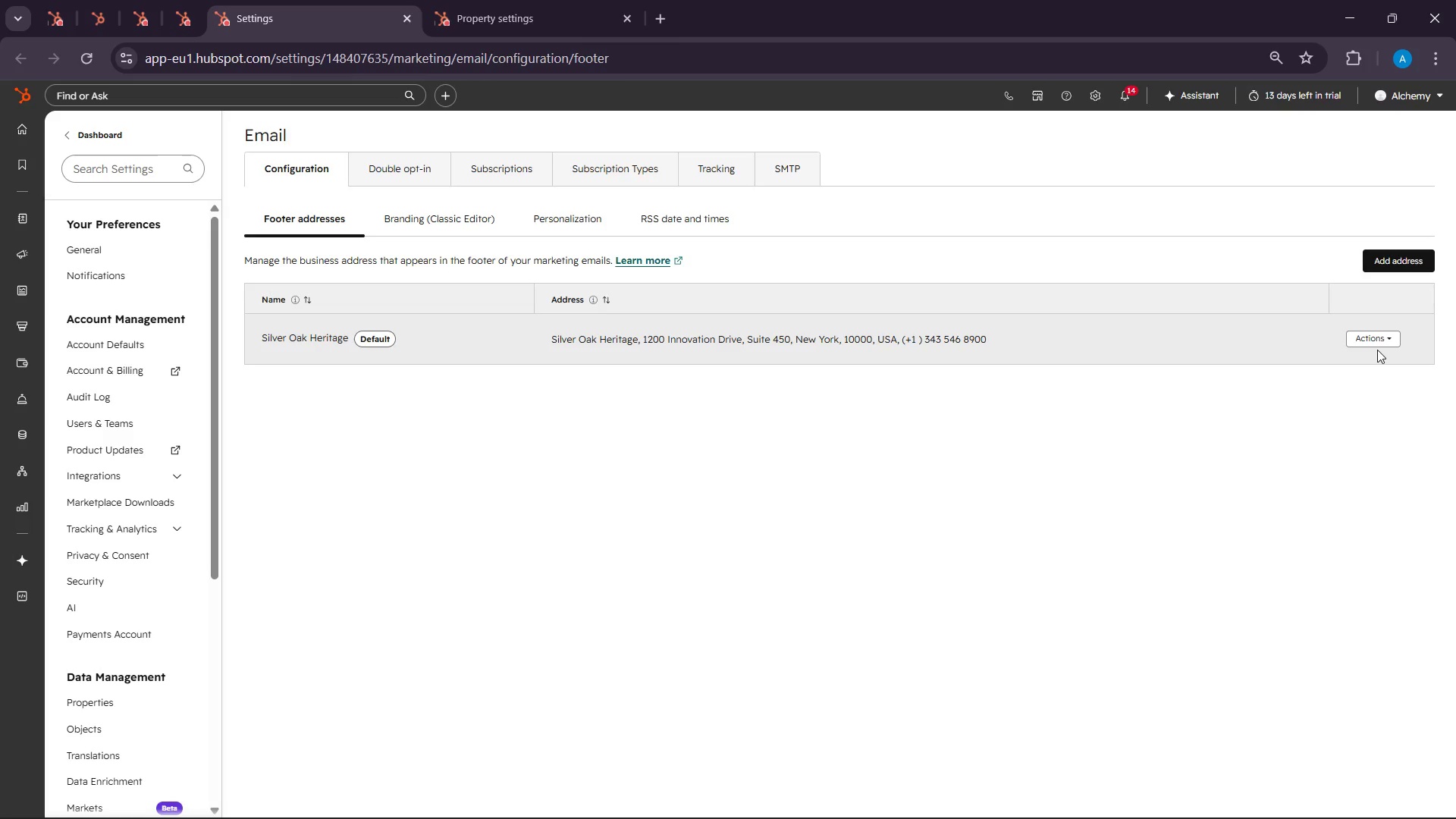 
left_click([1377, 345])
 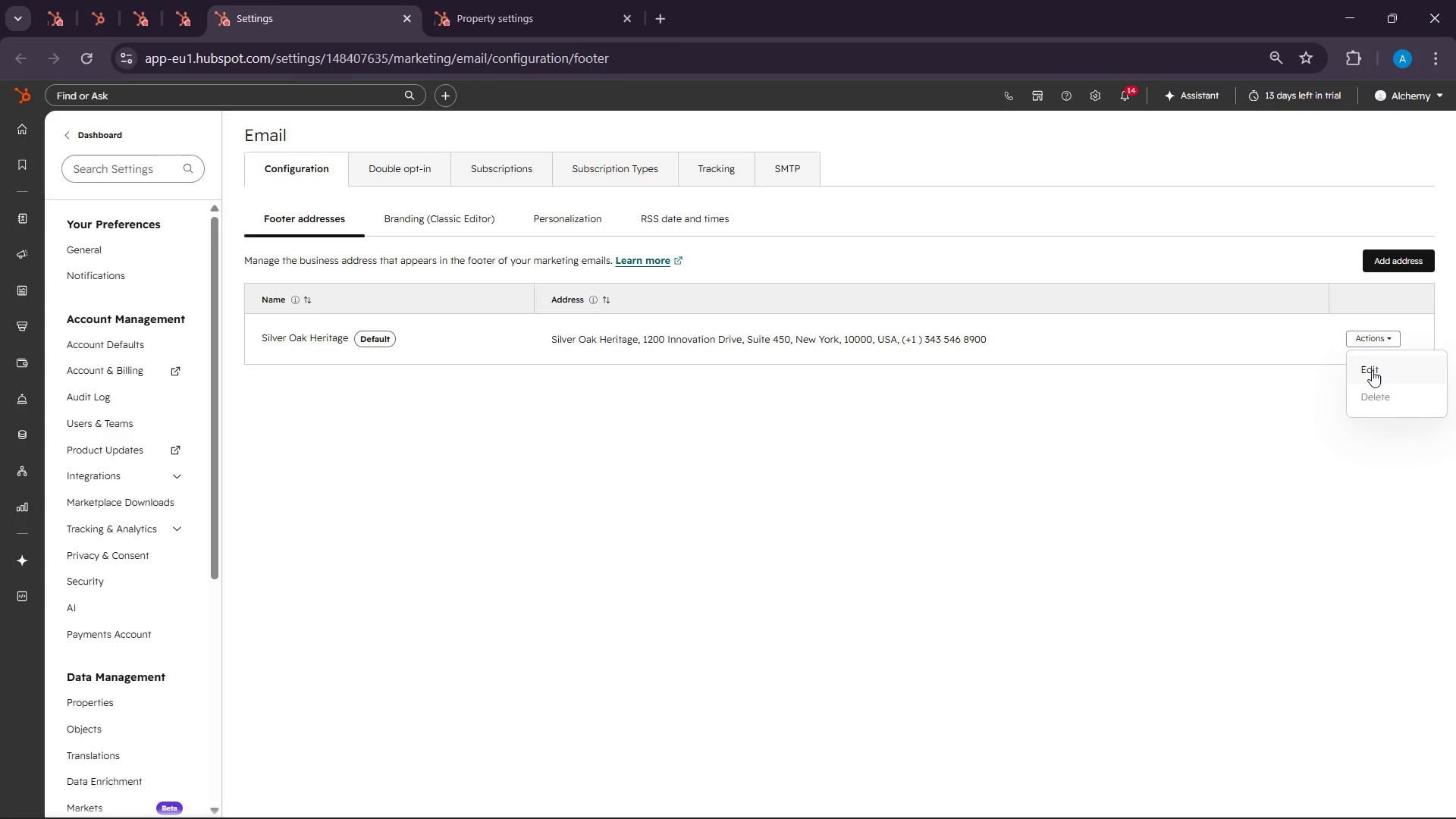 
left_click([1372, 370])
 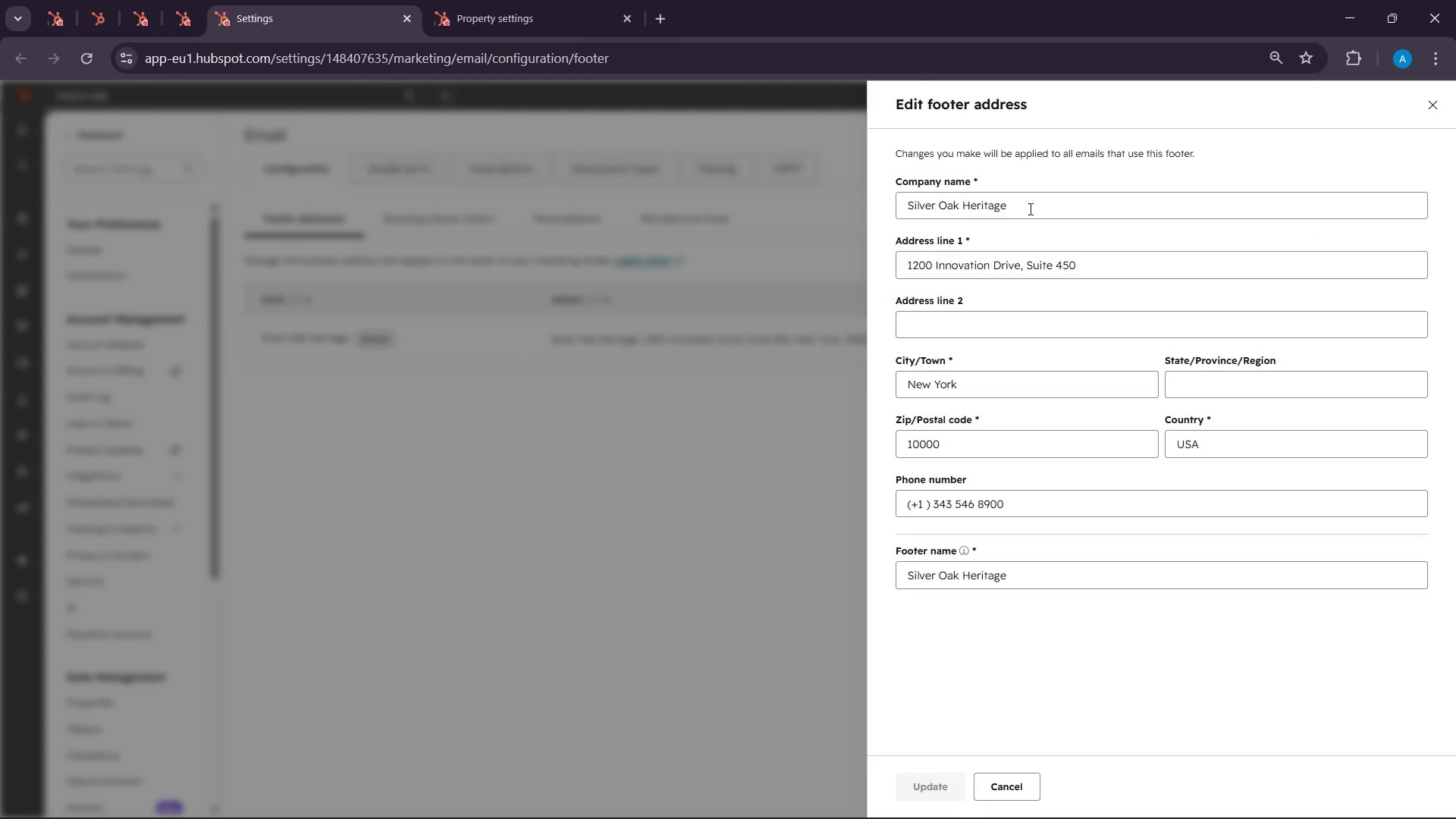 
double_click([1023, 196])
 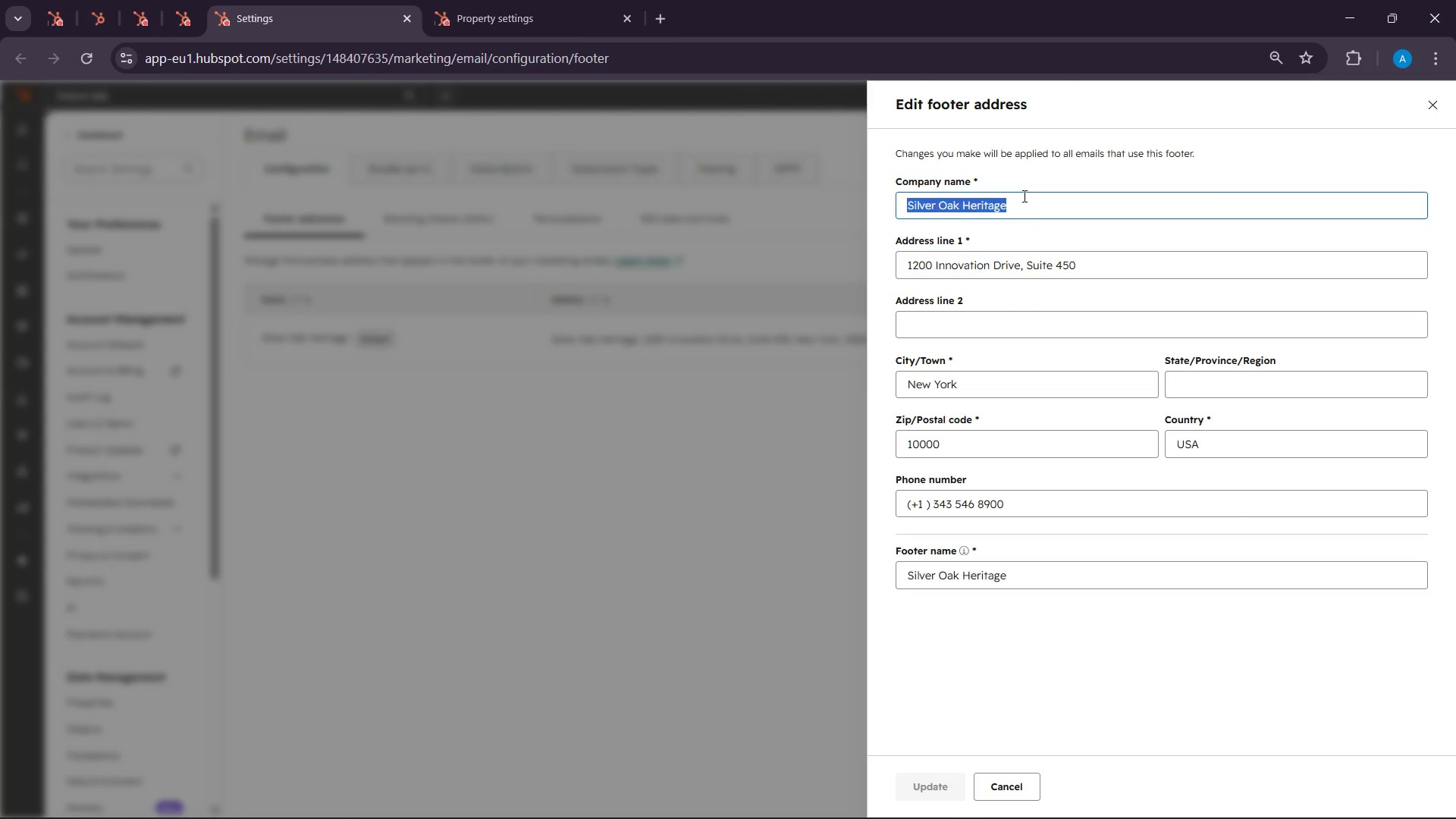 
triple_click([1023, 196])
 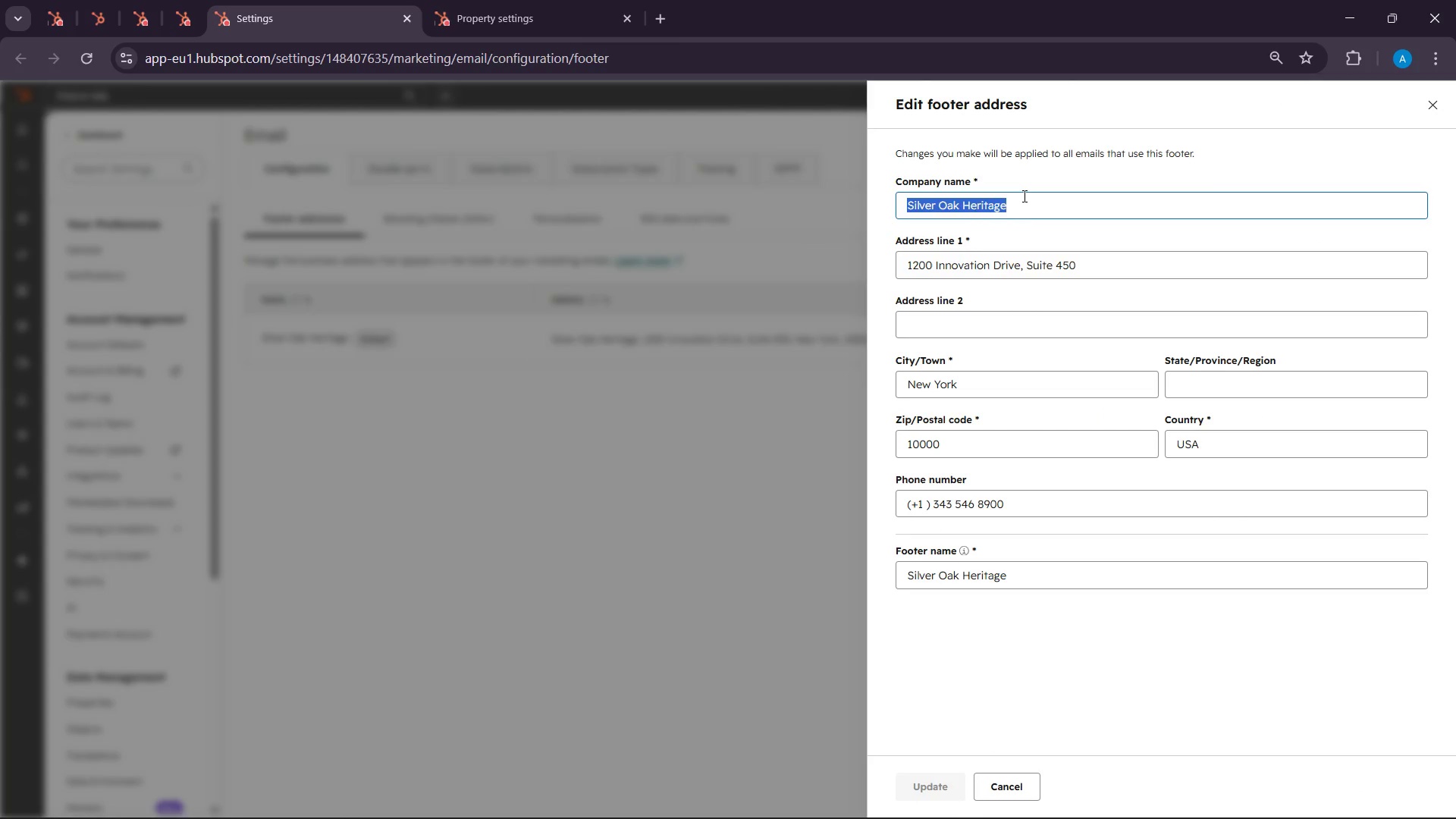 
key(Control+V)
 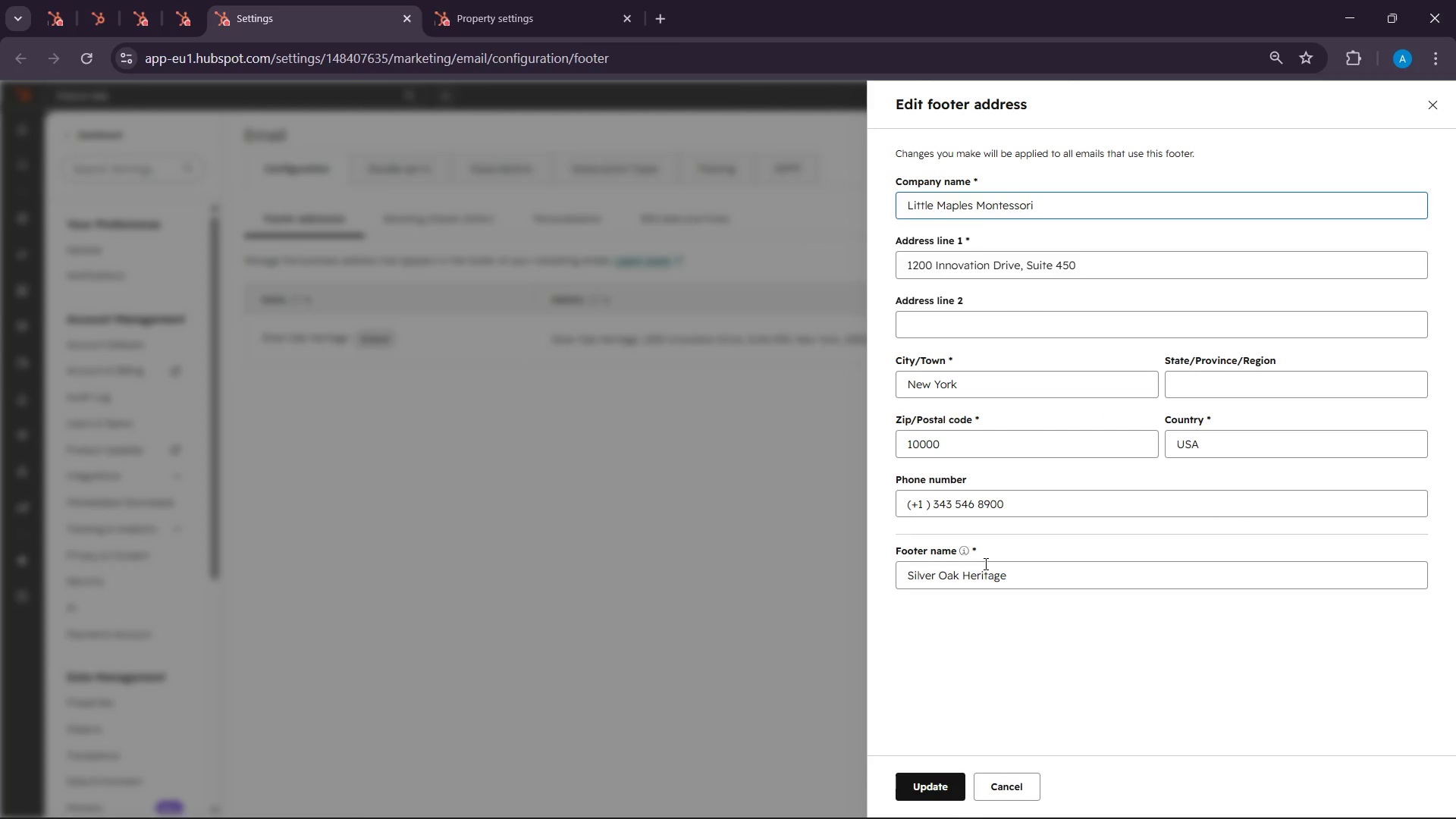 
double_click([984, 563])
 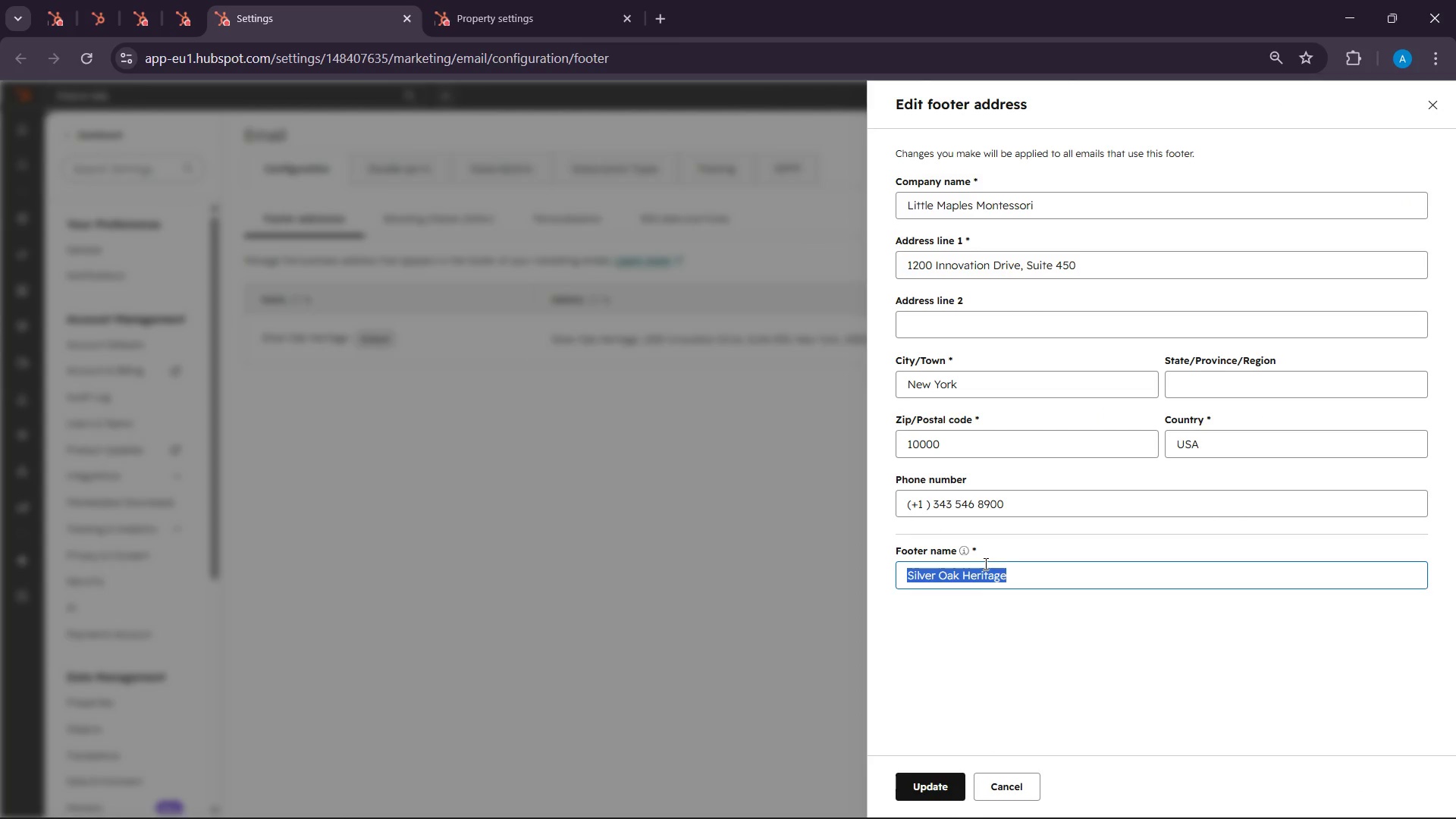 
triple_click([984, 563])
 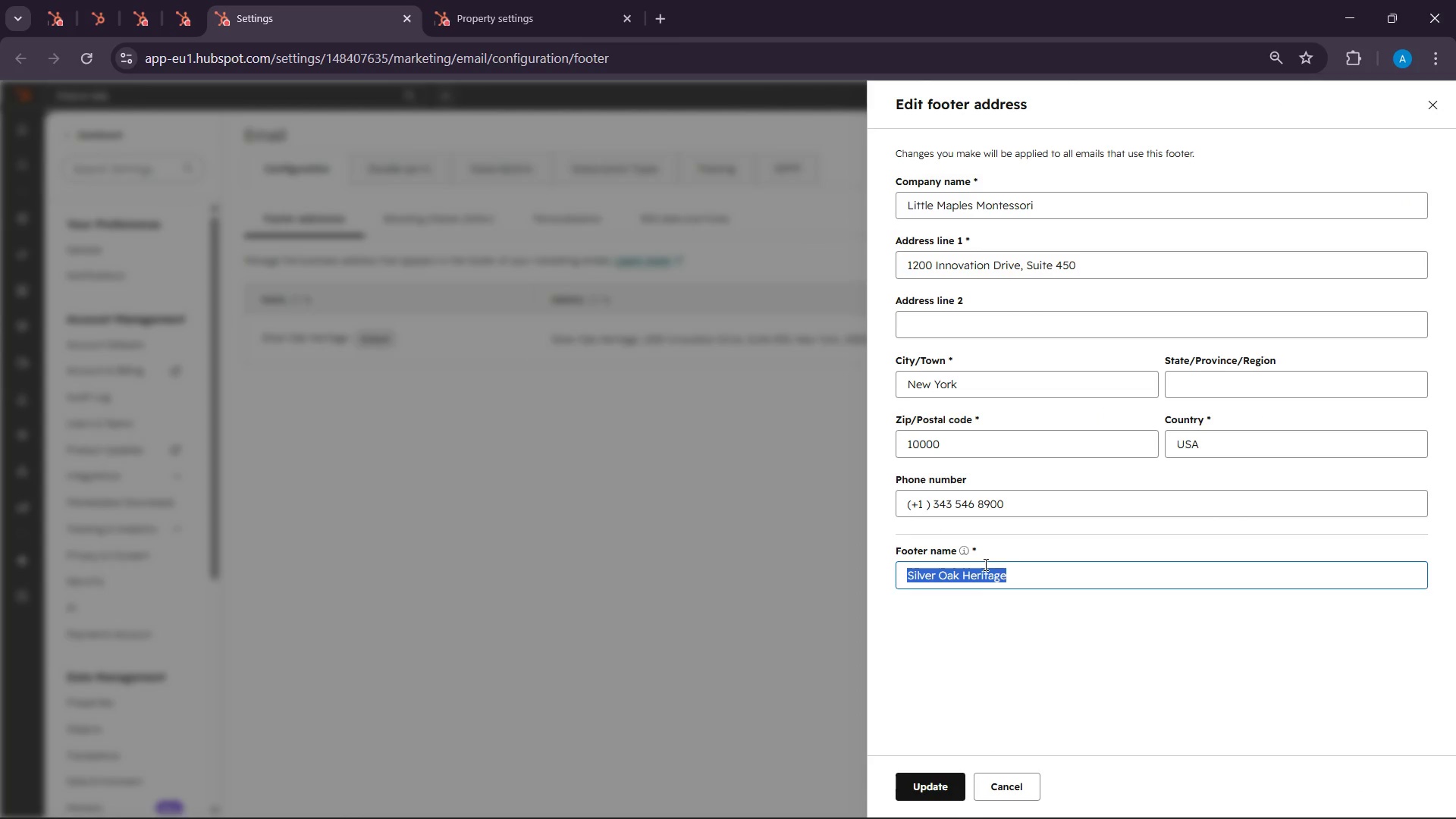 
key(Control+V)
 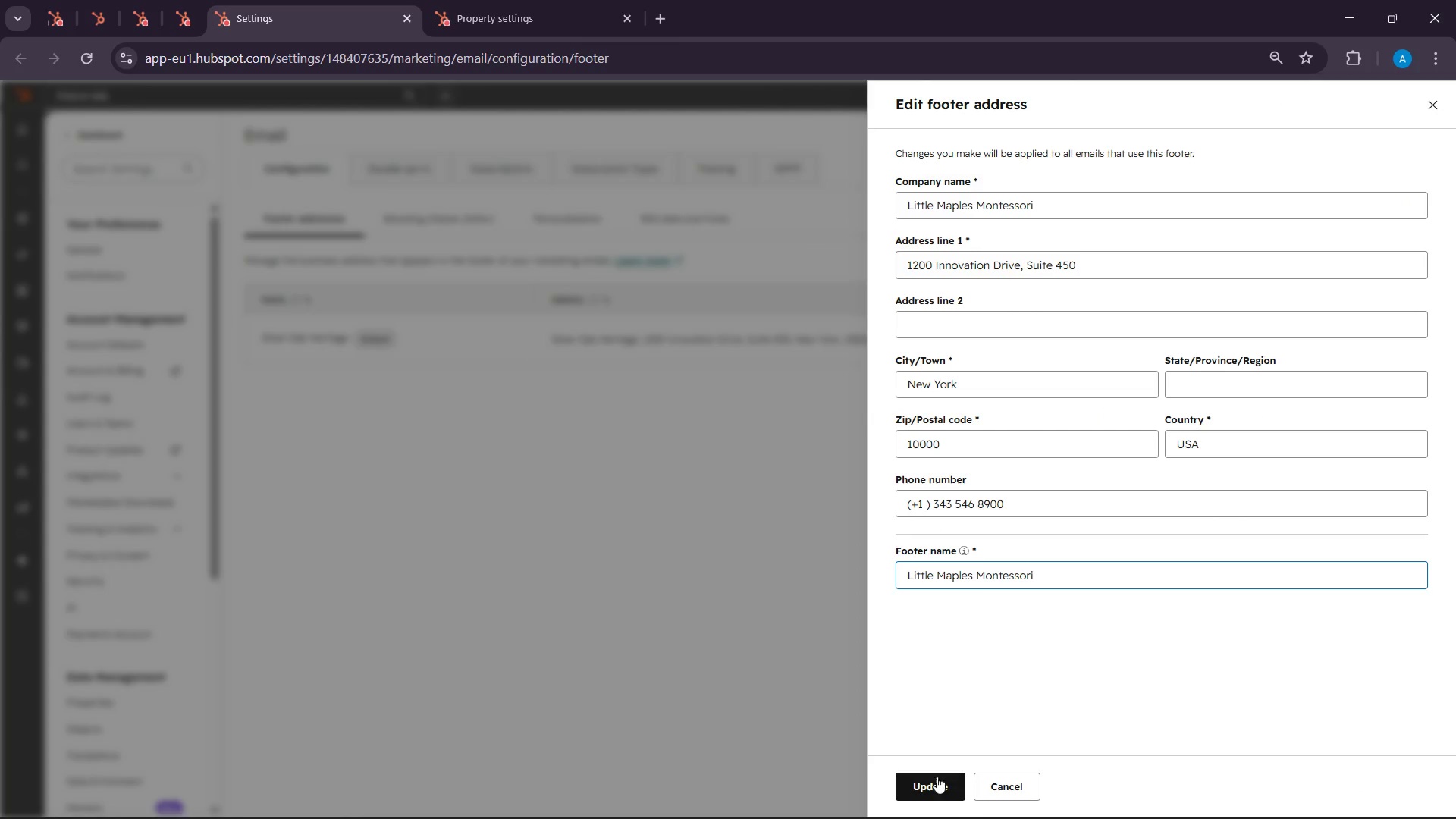 
left_click([937, 782])
 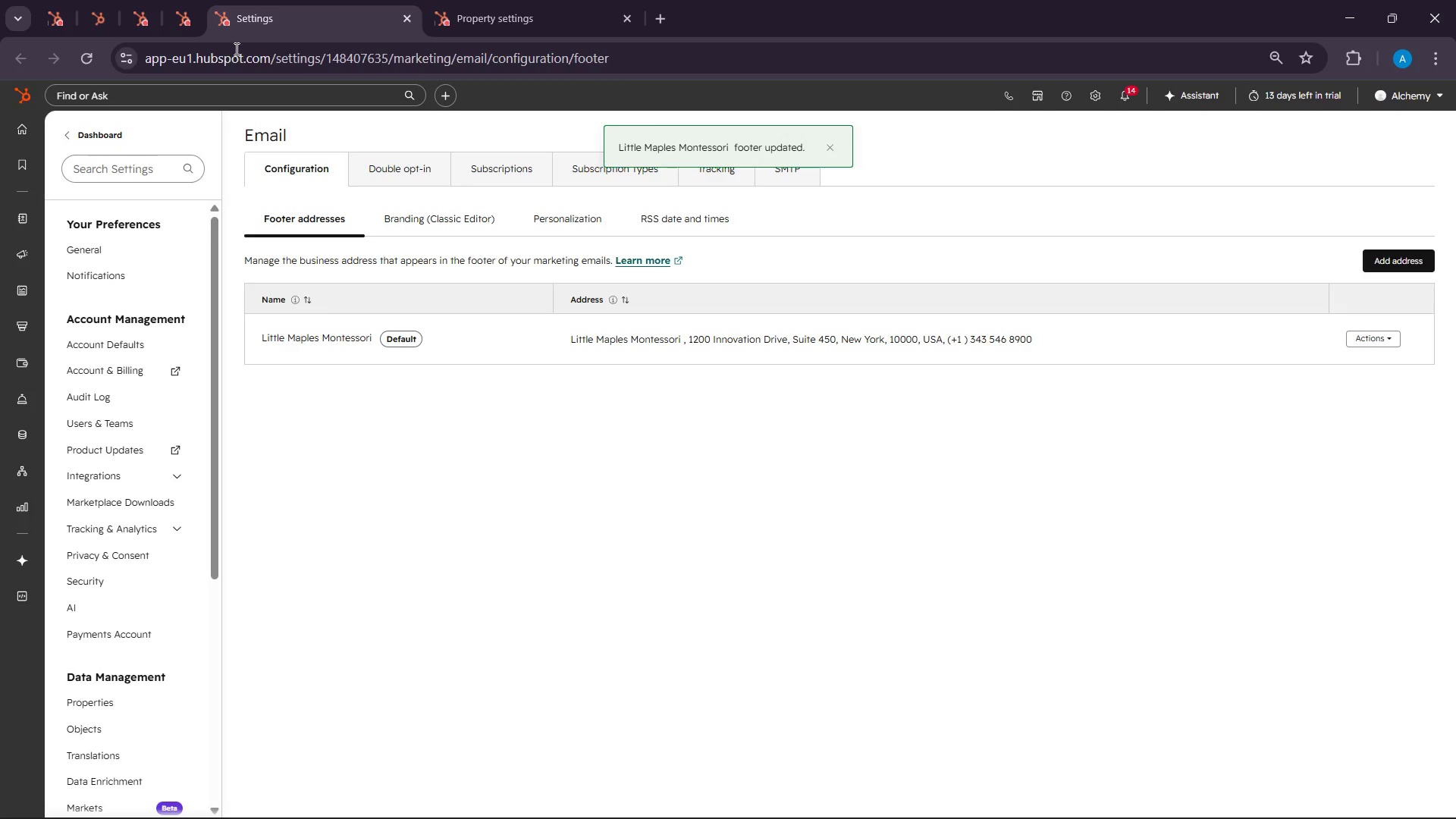 
left_click([403, 16])
 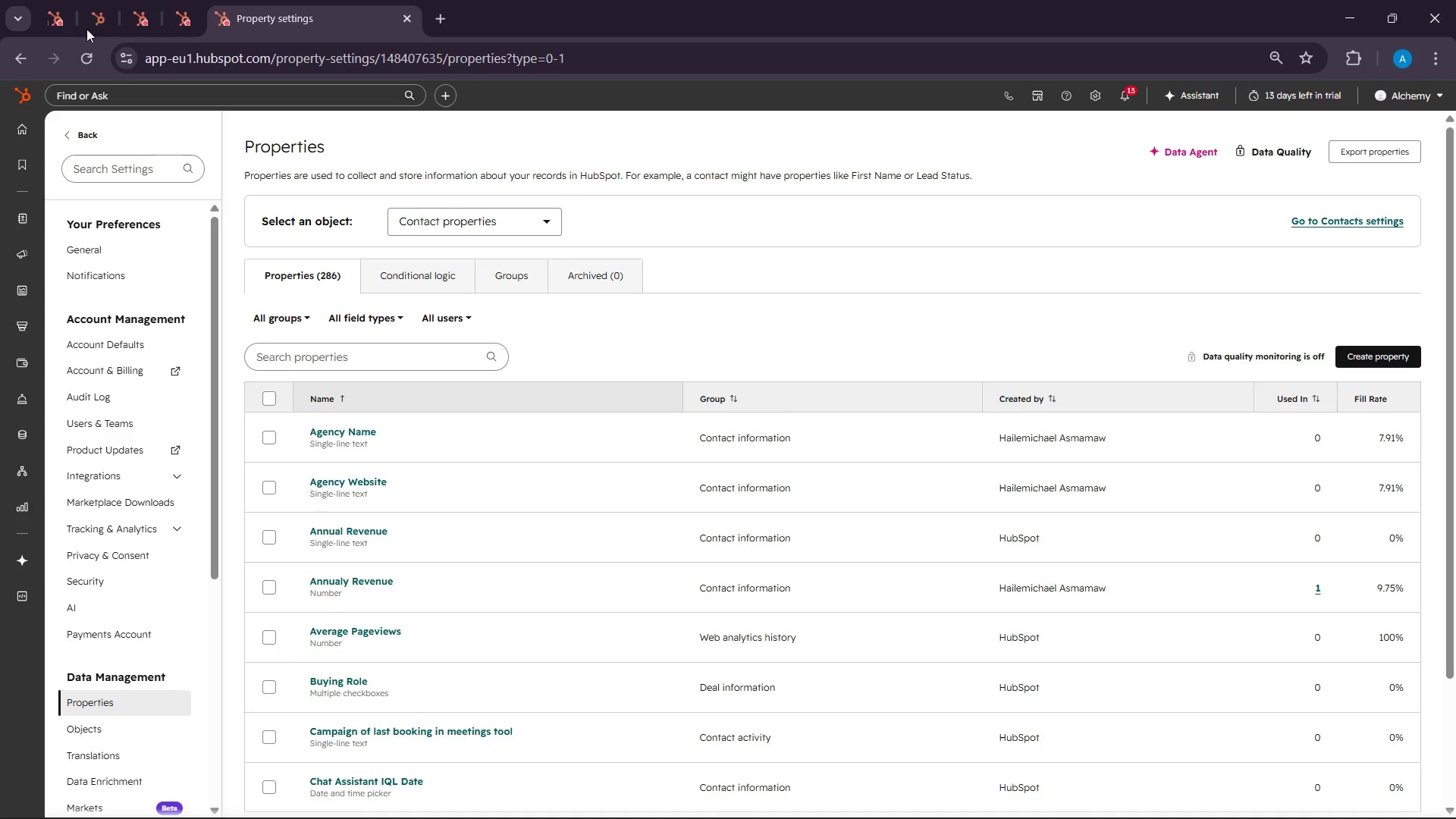 
left_click([73, 0])
 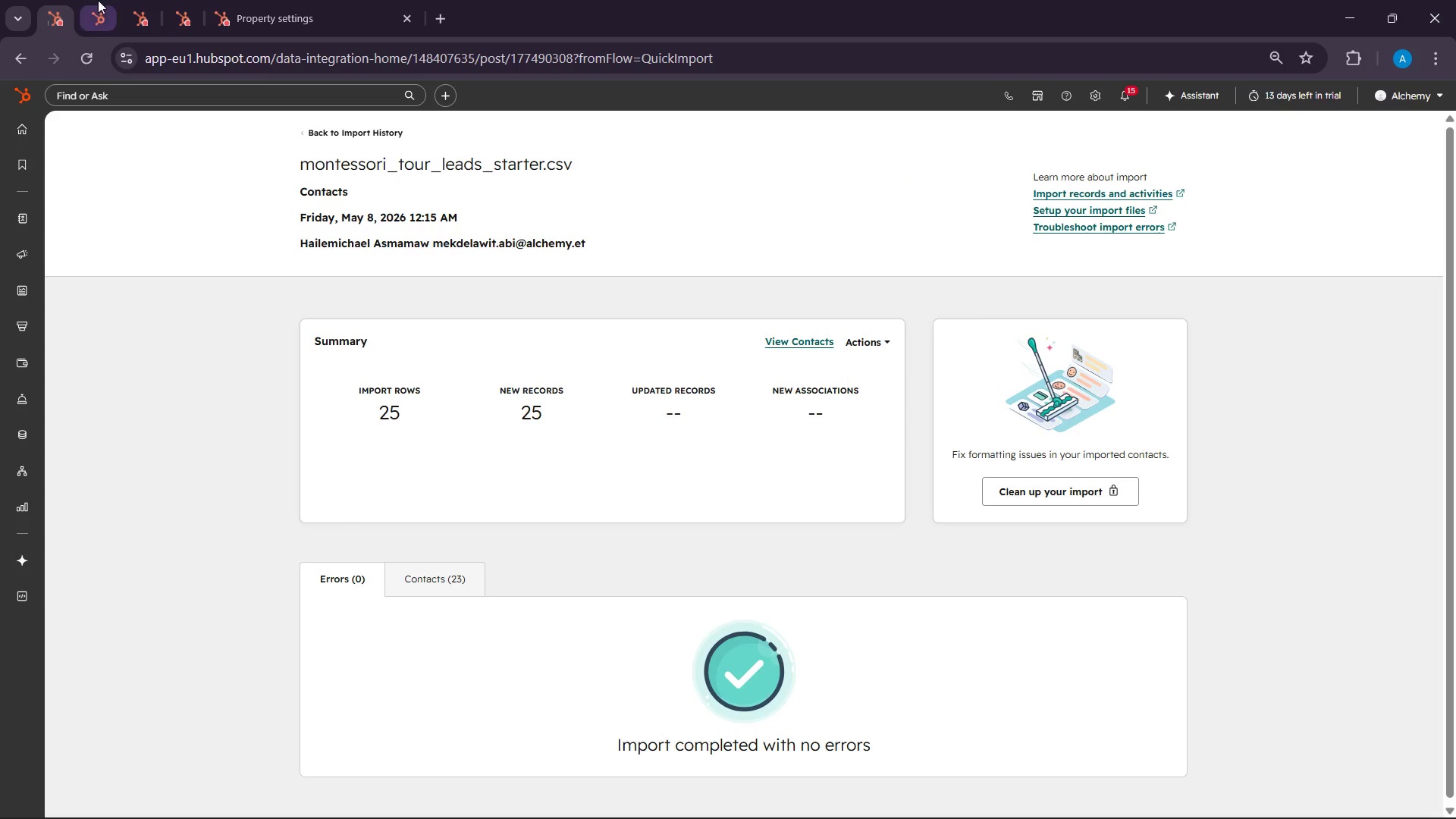 
left_click([98, 0])
 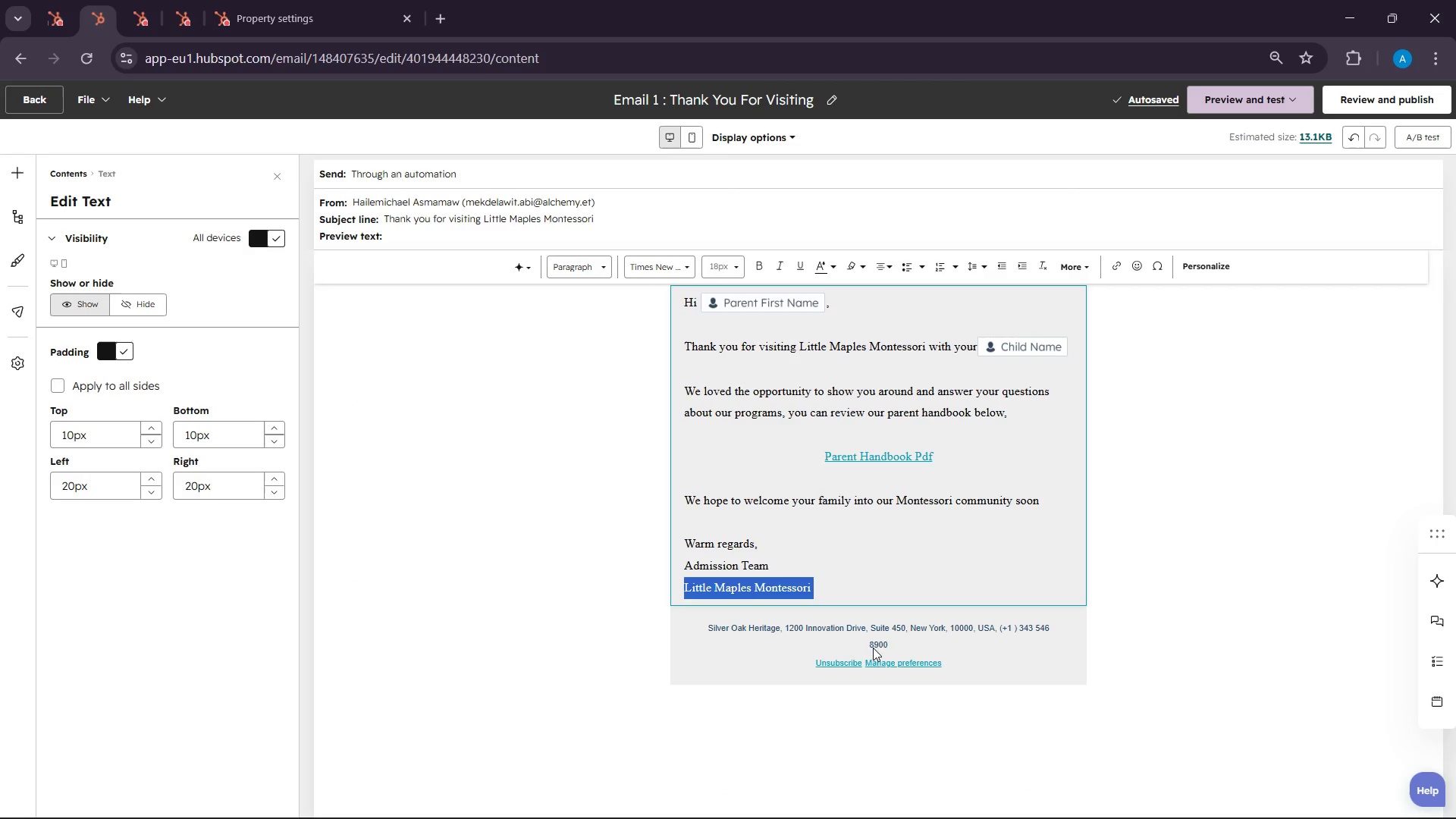 
left_click([887, 642])
 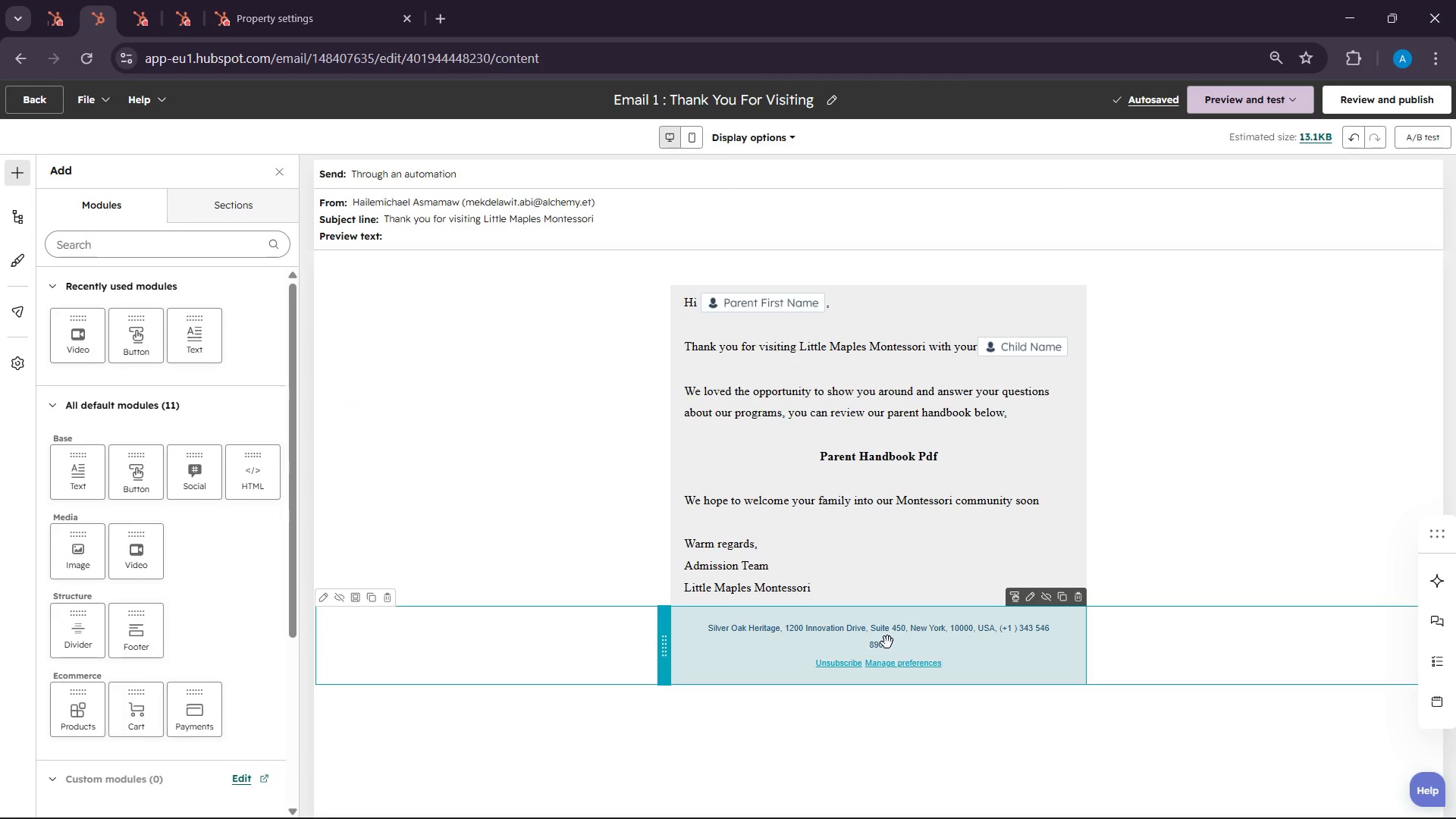 
left_click([887, 642])
 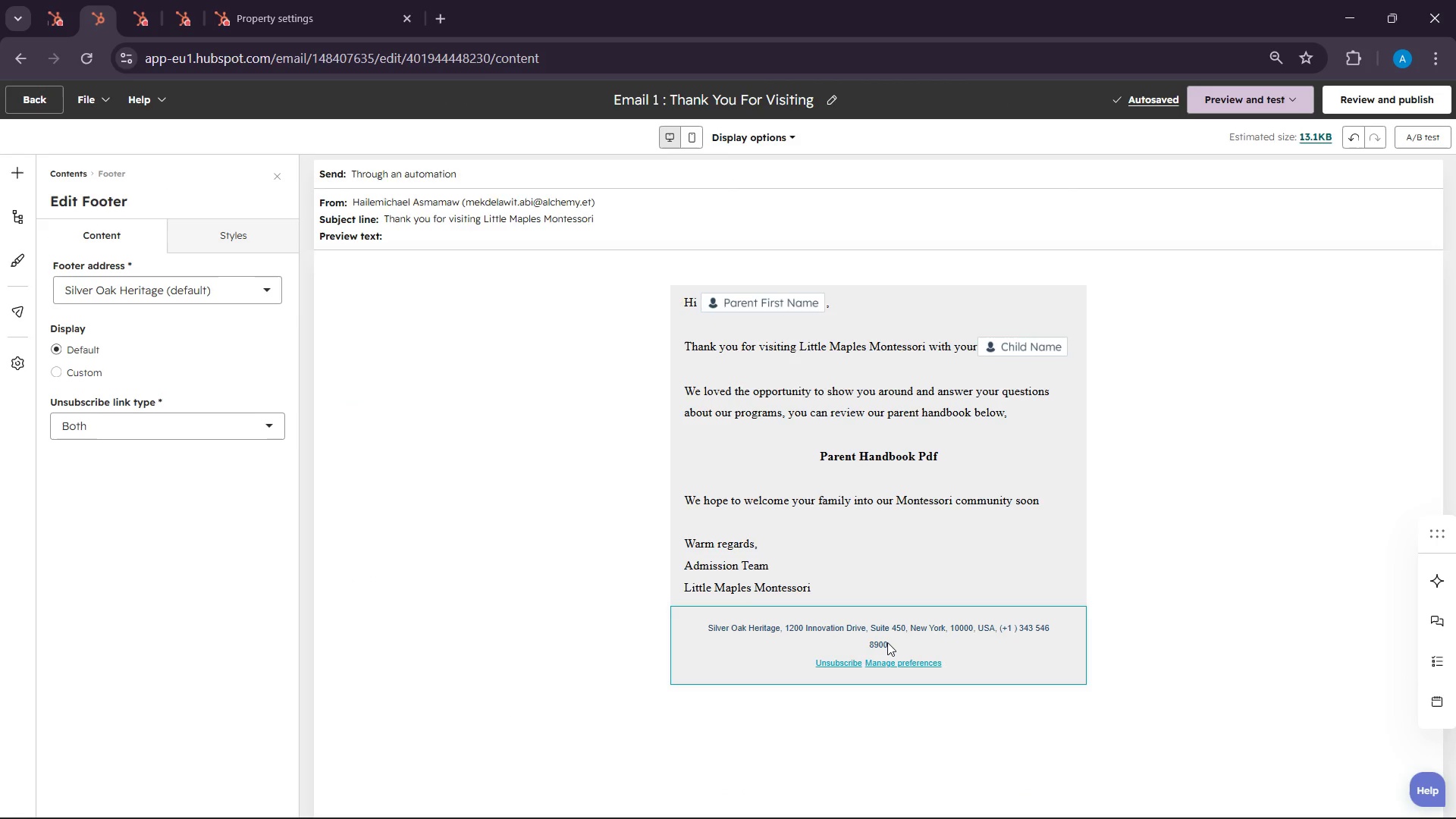 
left_click([887, 642])
 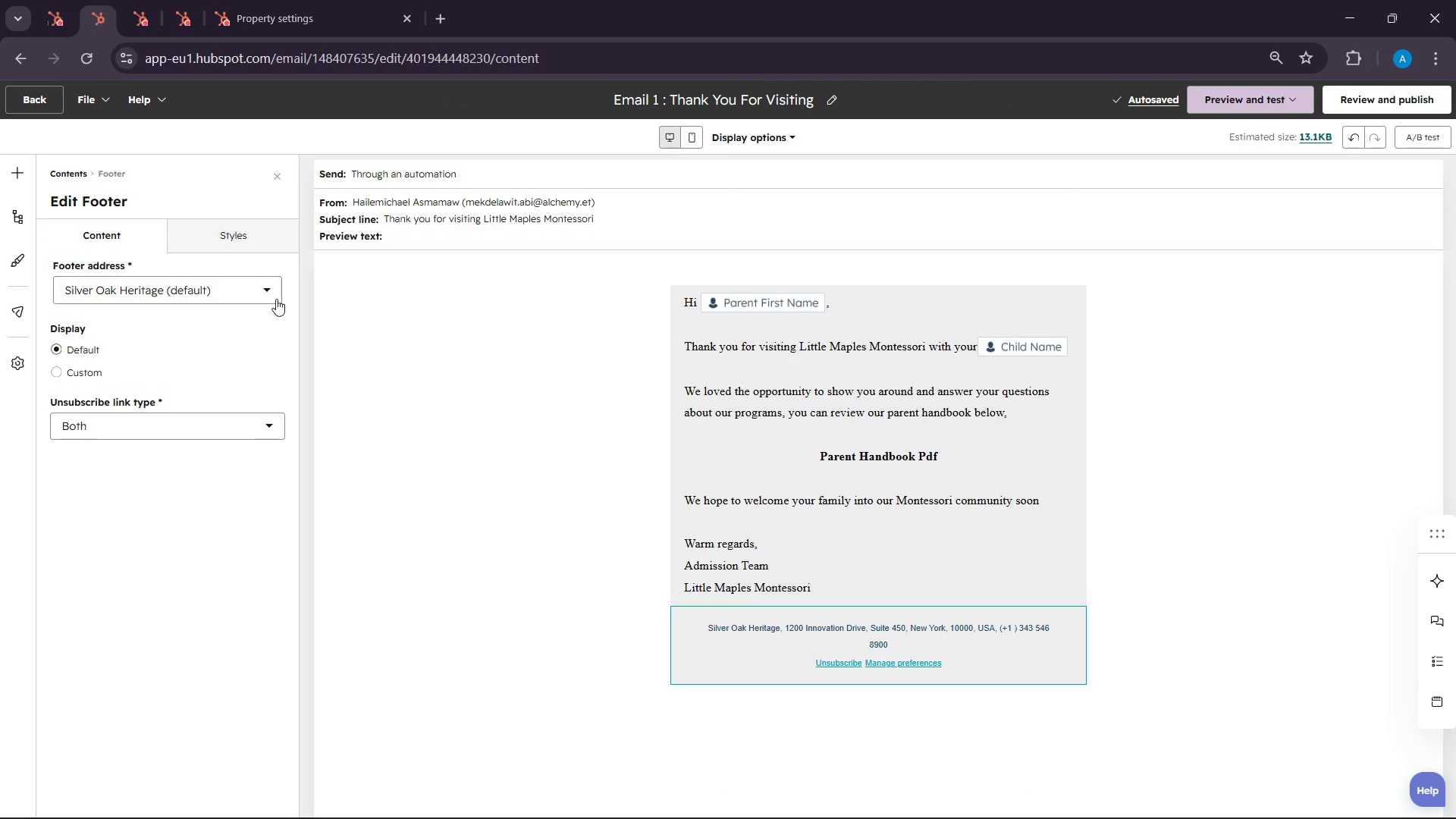 
left_click([226, 223])
 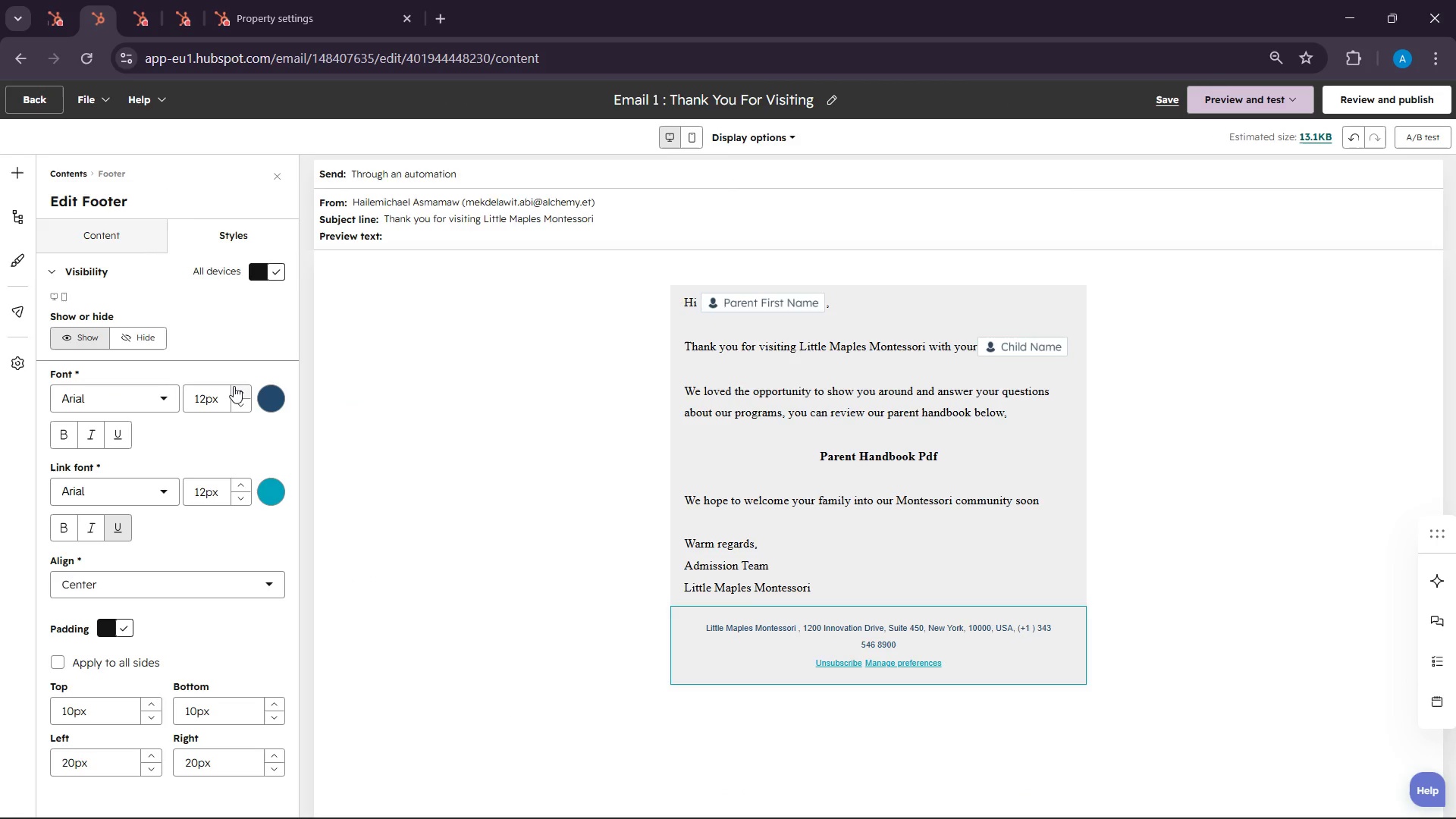 
double_click([234, 386])
 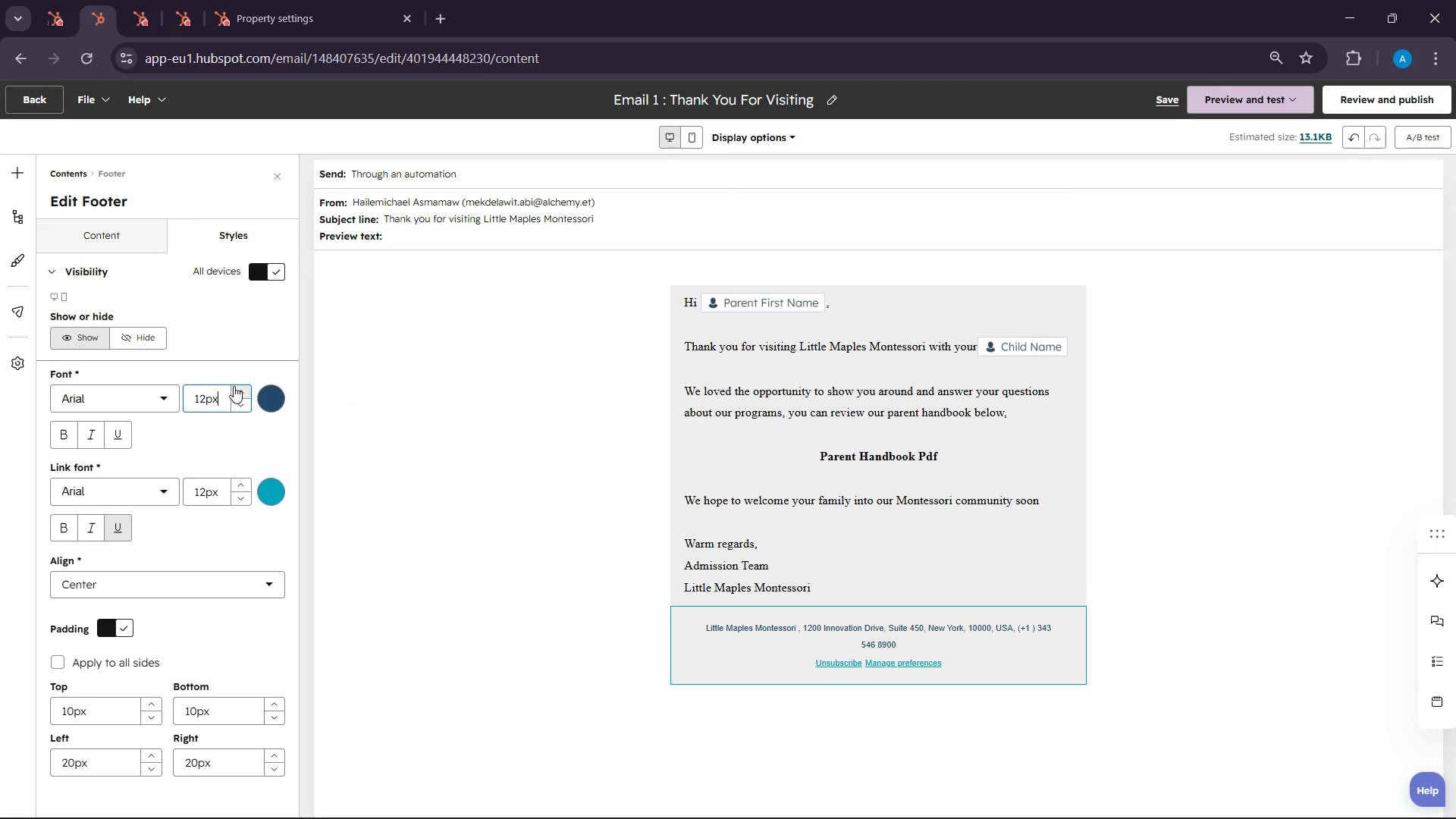 
triple_click([234, 386])
 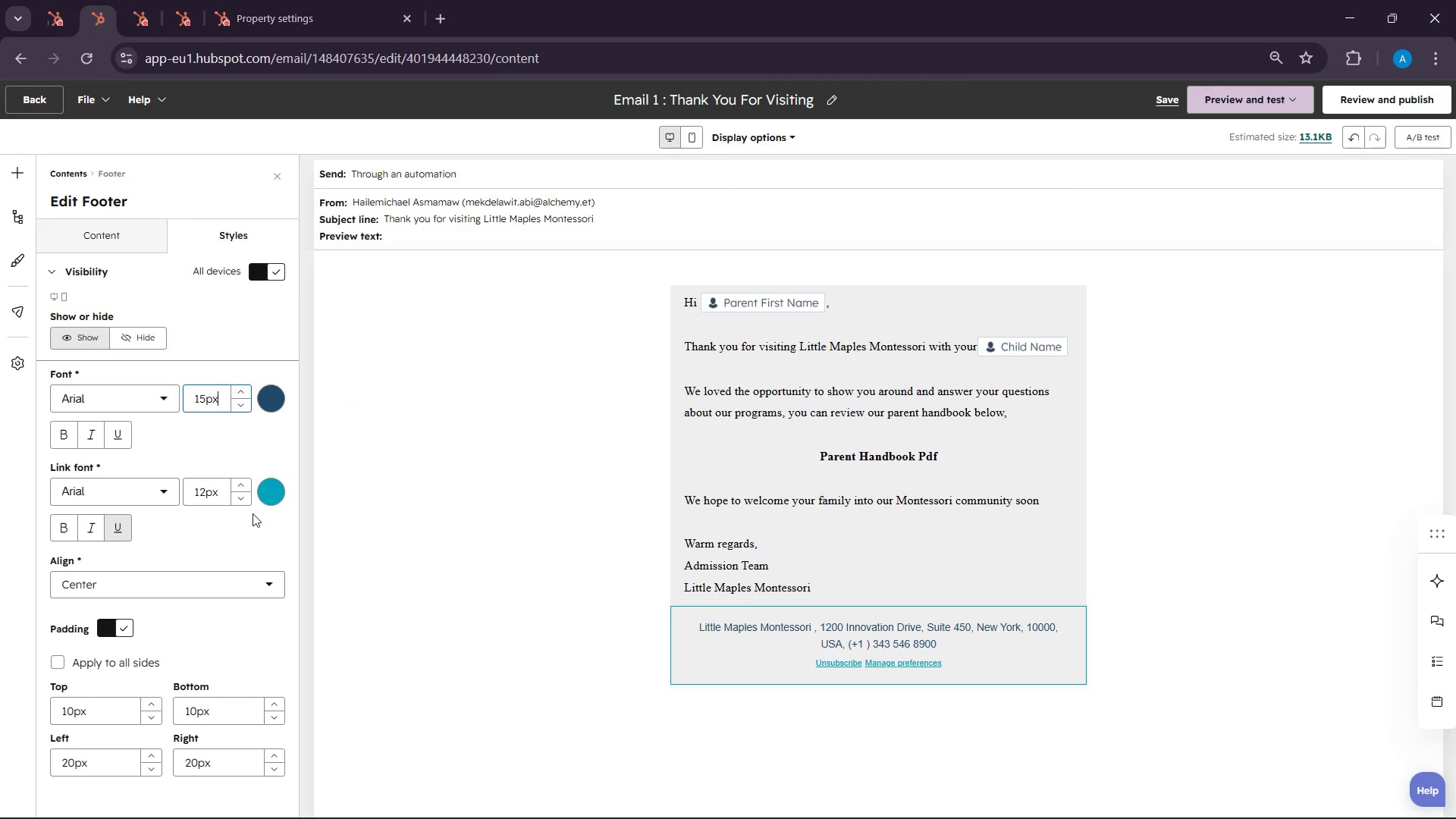 
double_click([244, 479])
 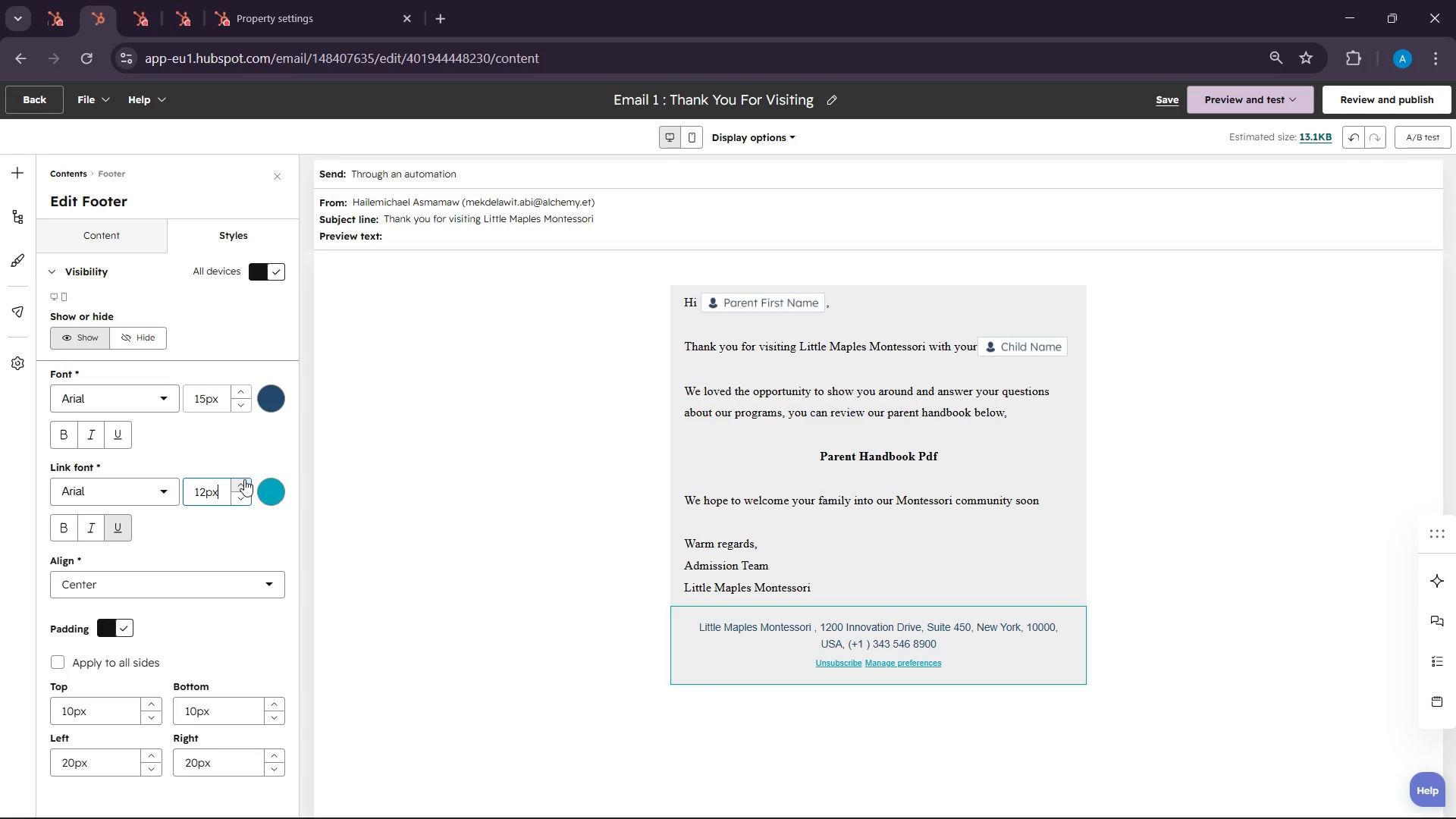 
triple_click([244, 479])
 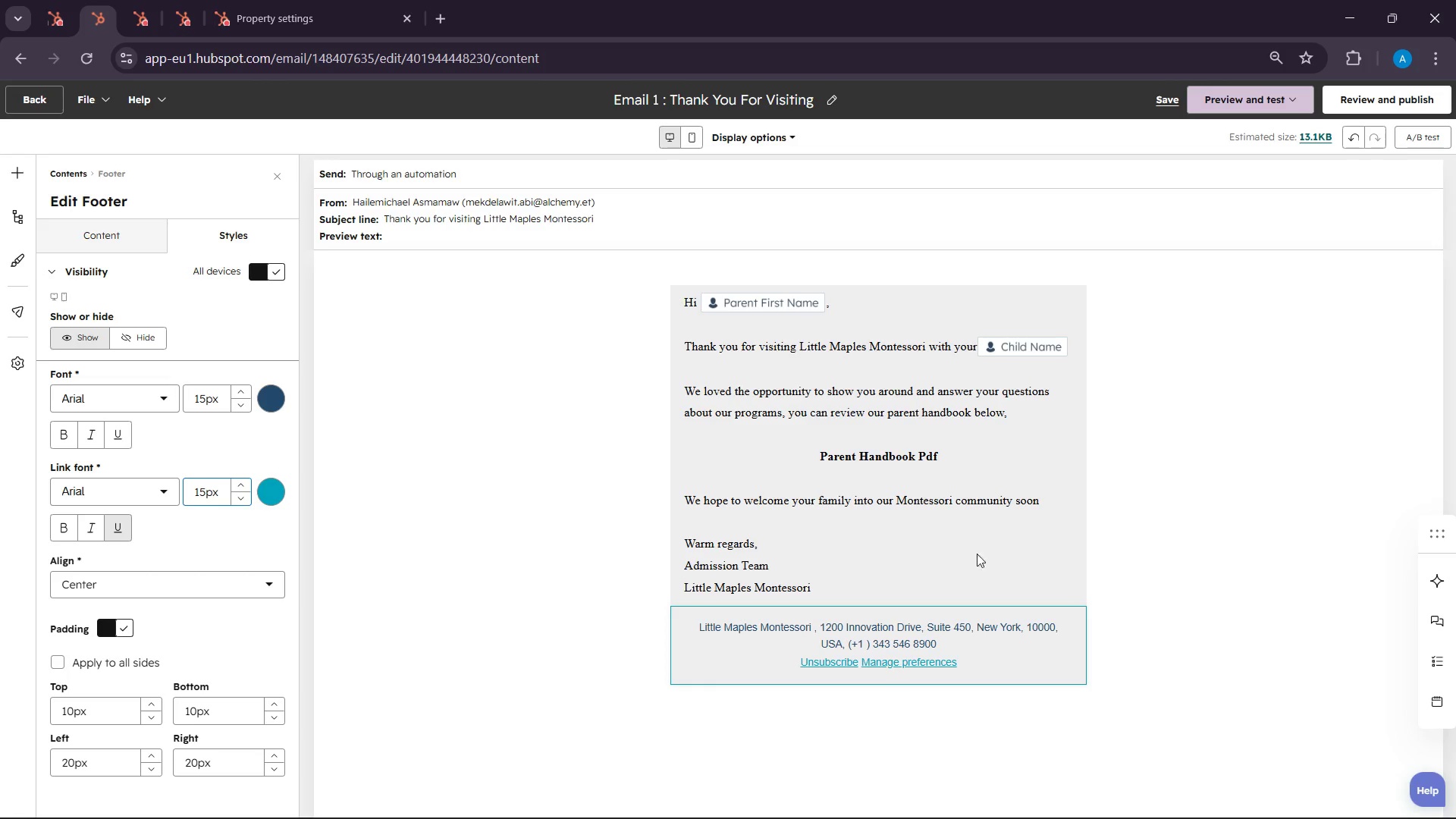 
left_click([1253, 562])
 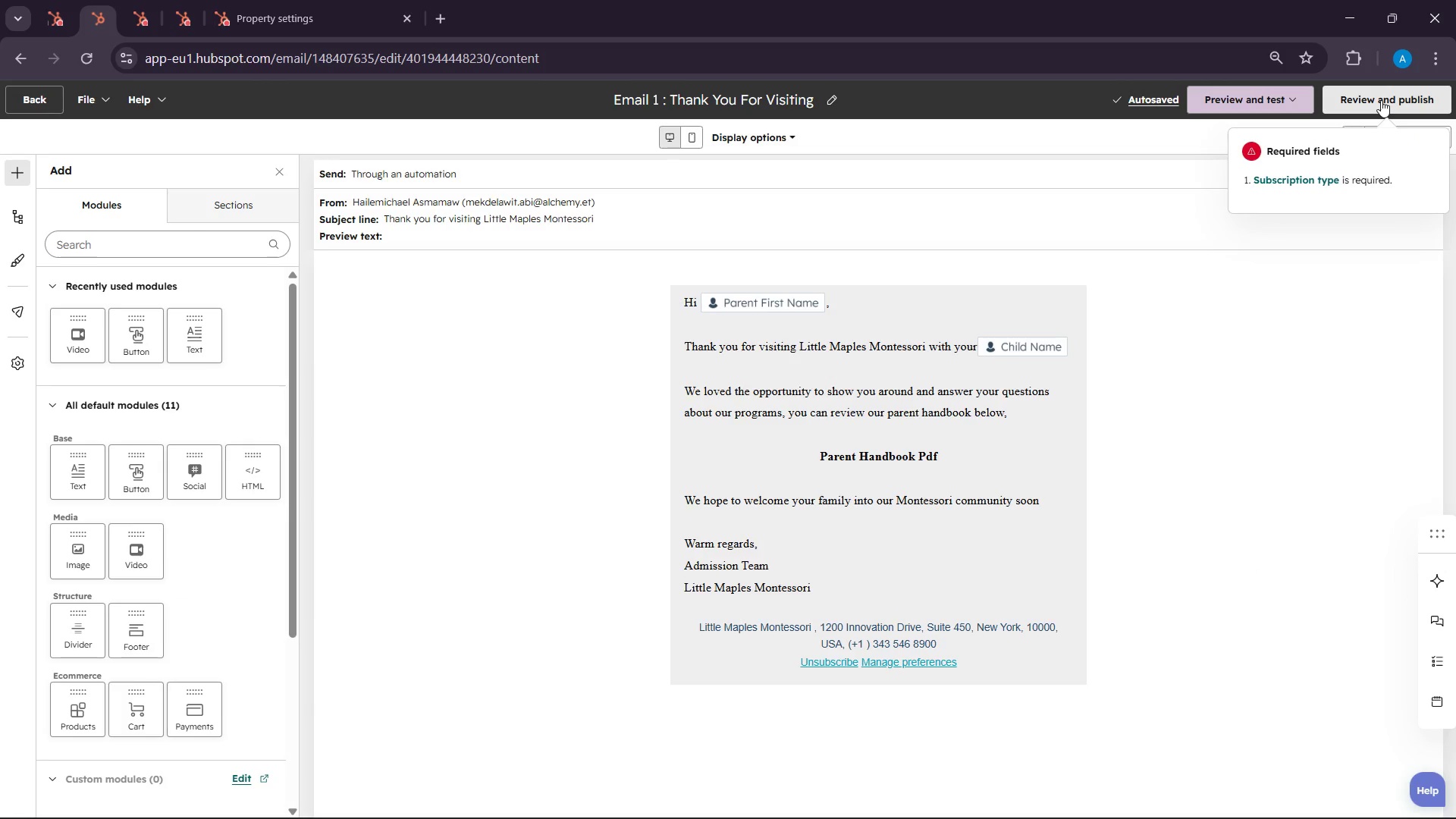 
wait(5.39)
 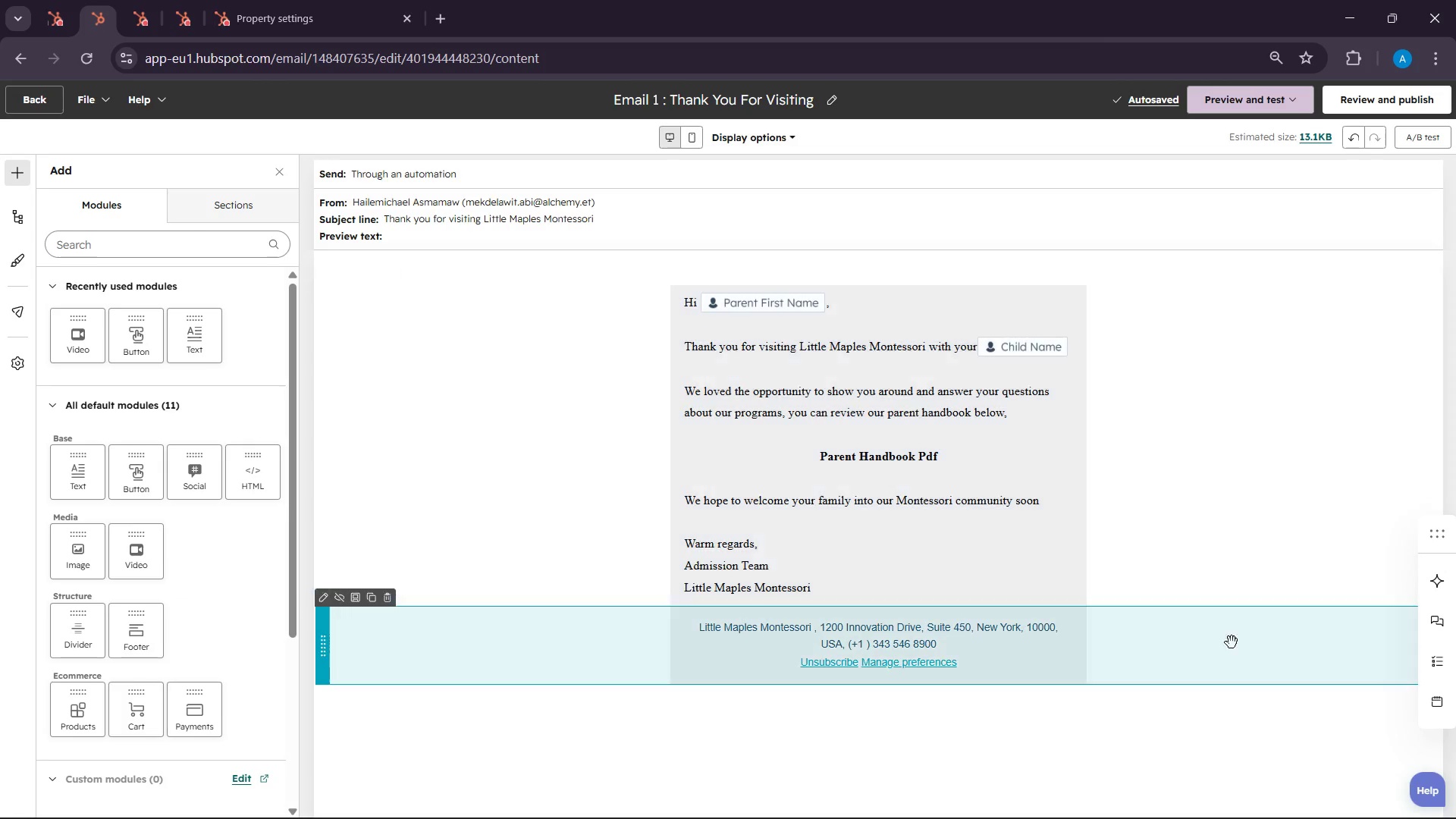 
left_click([1381, 100])
 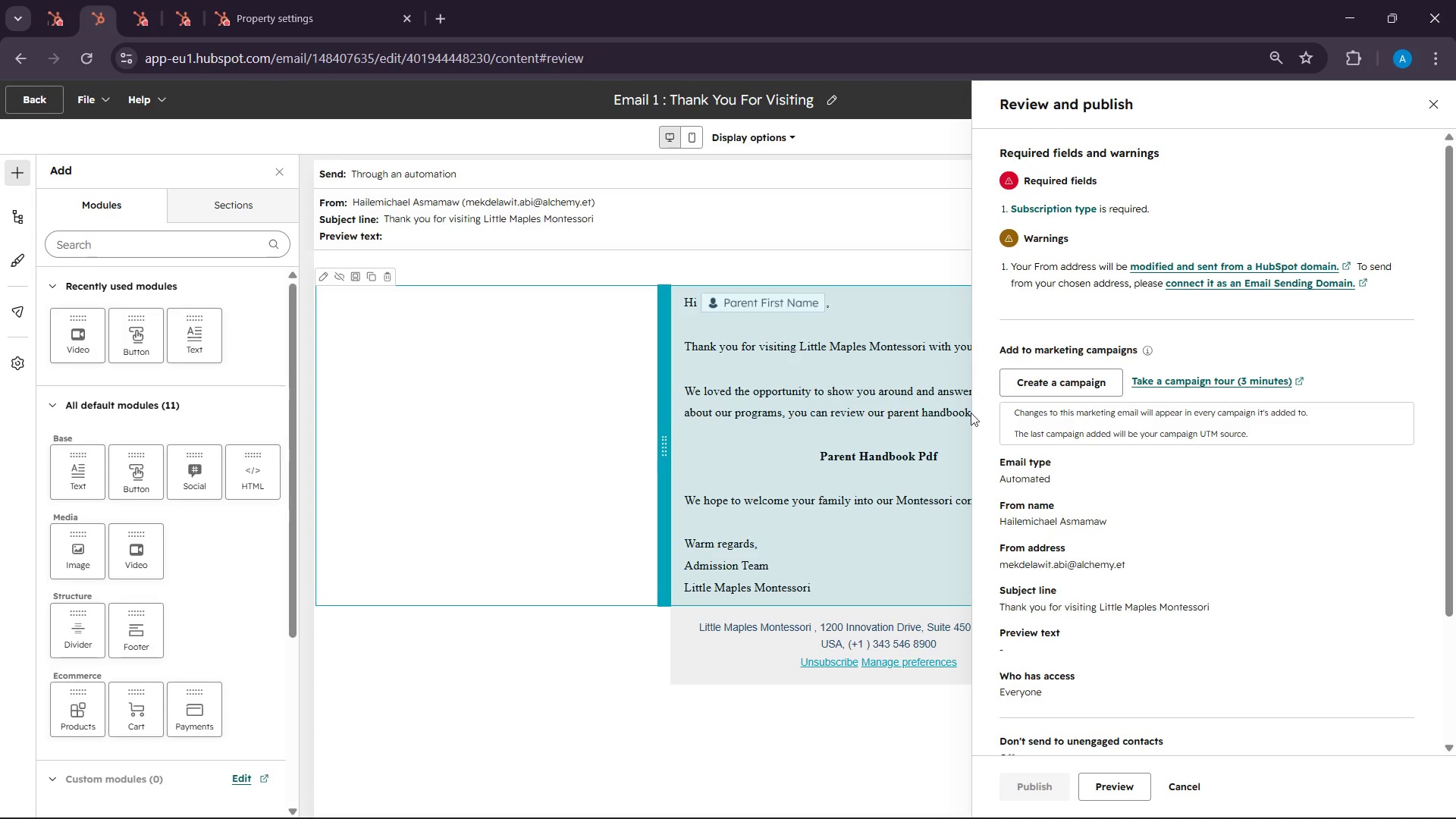 
left_click([1062, 215])
 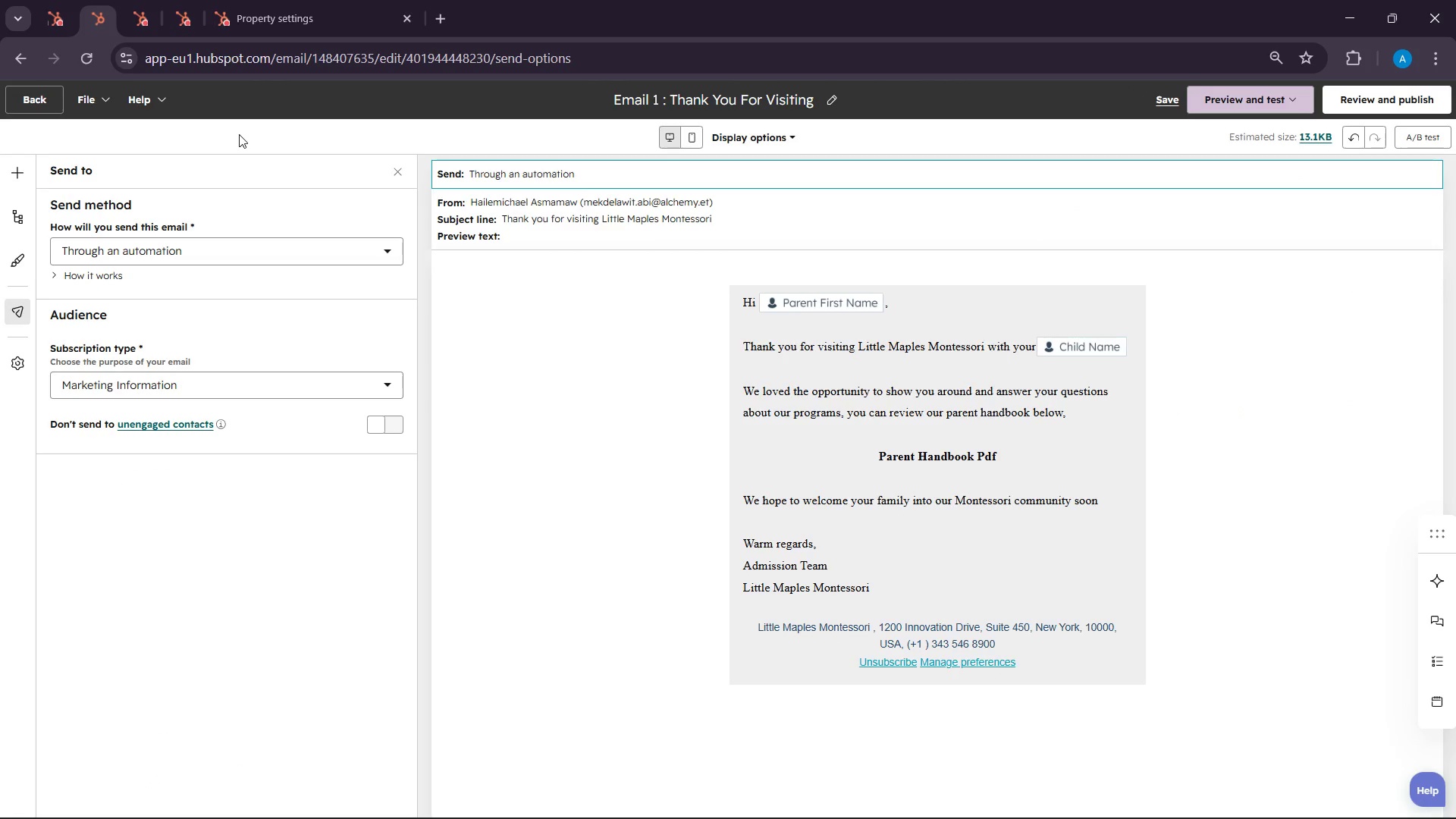 
left_click([145, 0])
 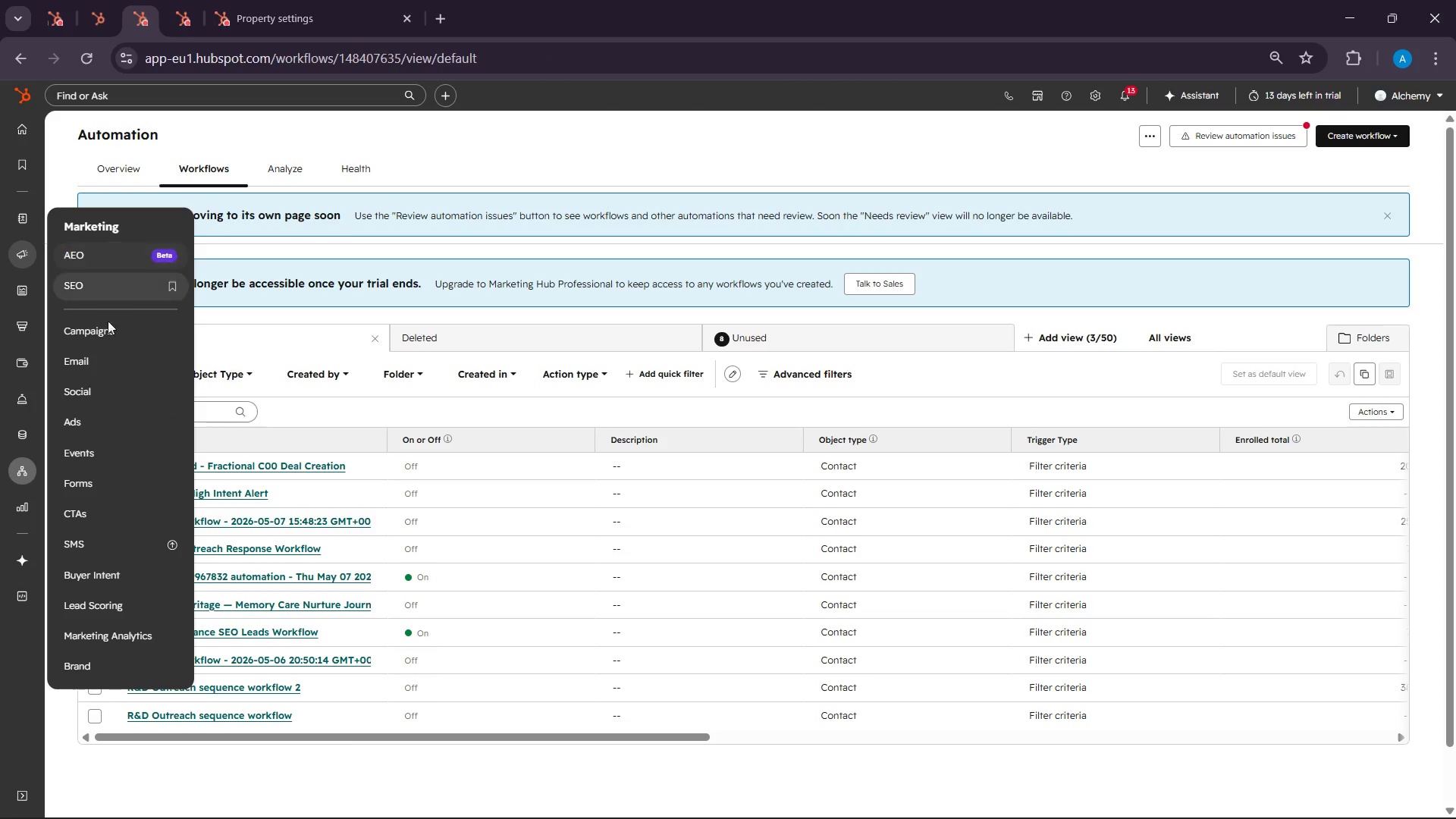 
left_click([96, 363])
 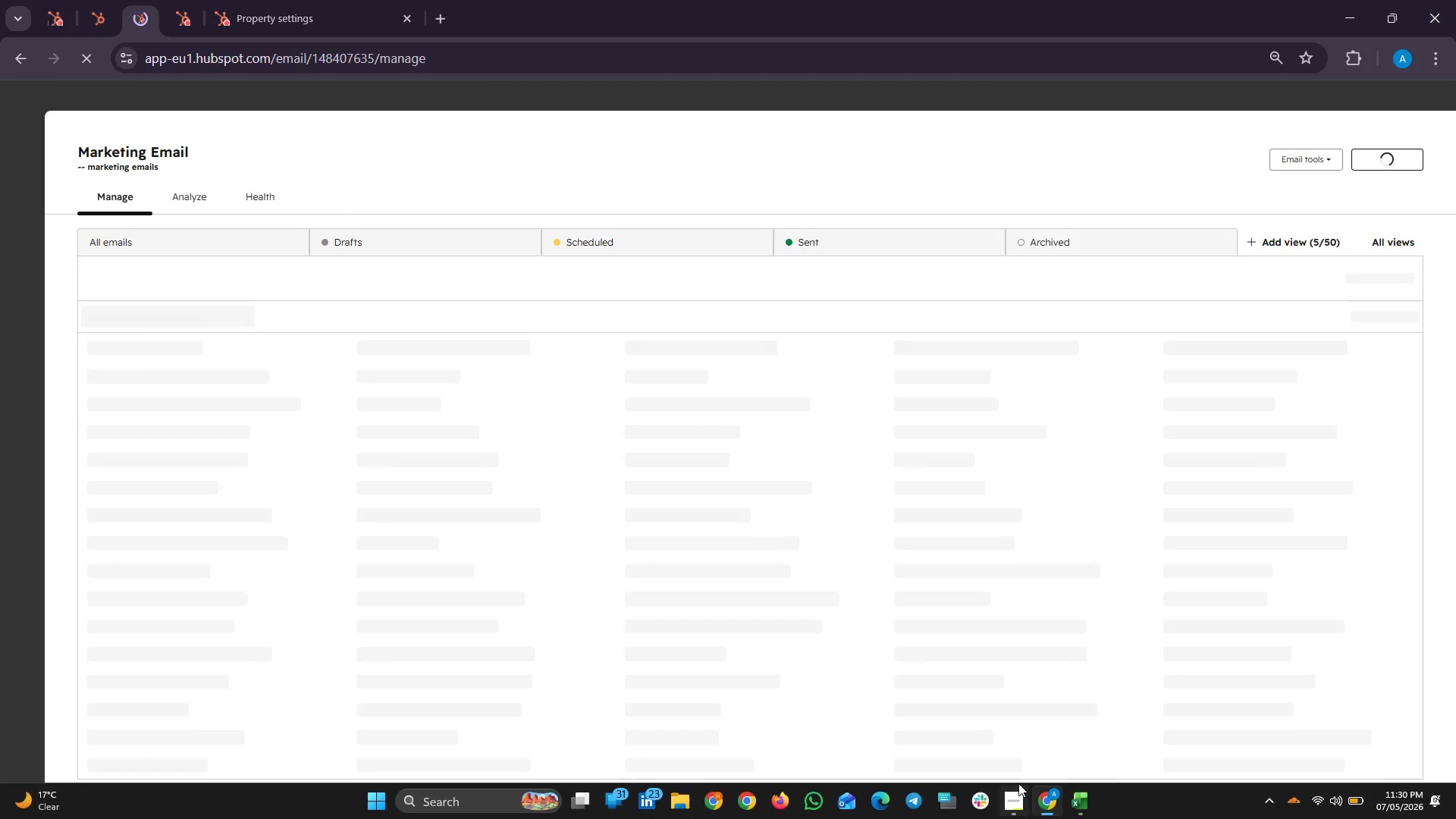 
left_click([1005, 797])